 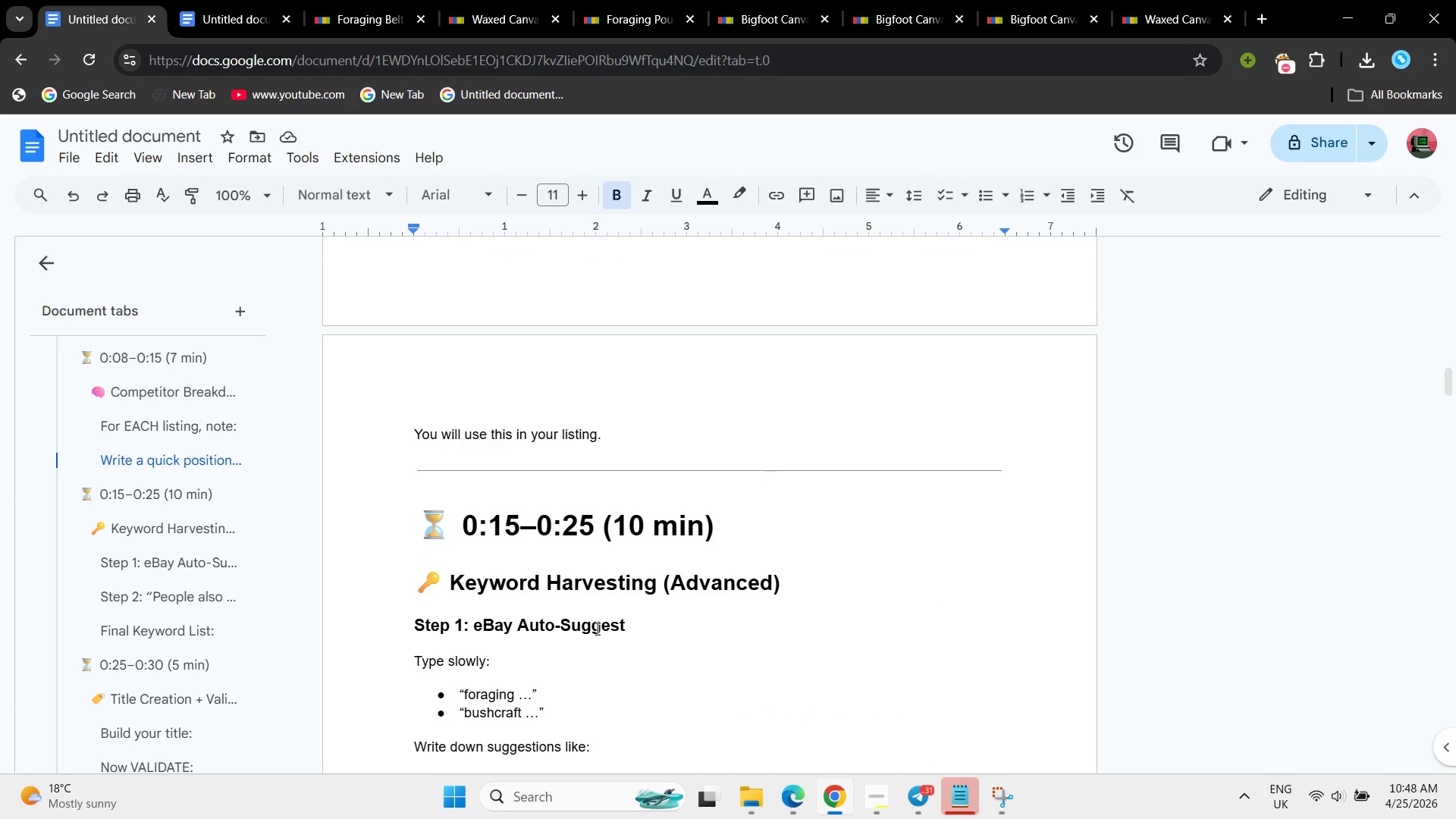 
scroll: coordinate [596, 629], scroll_direction: down, amount: 6.0
 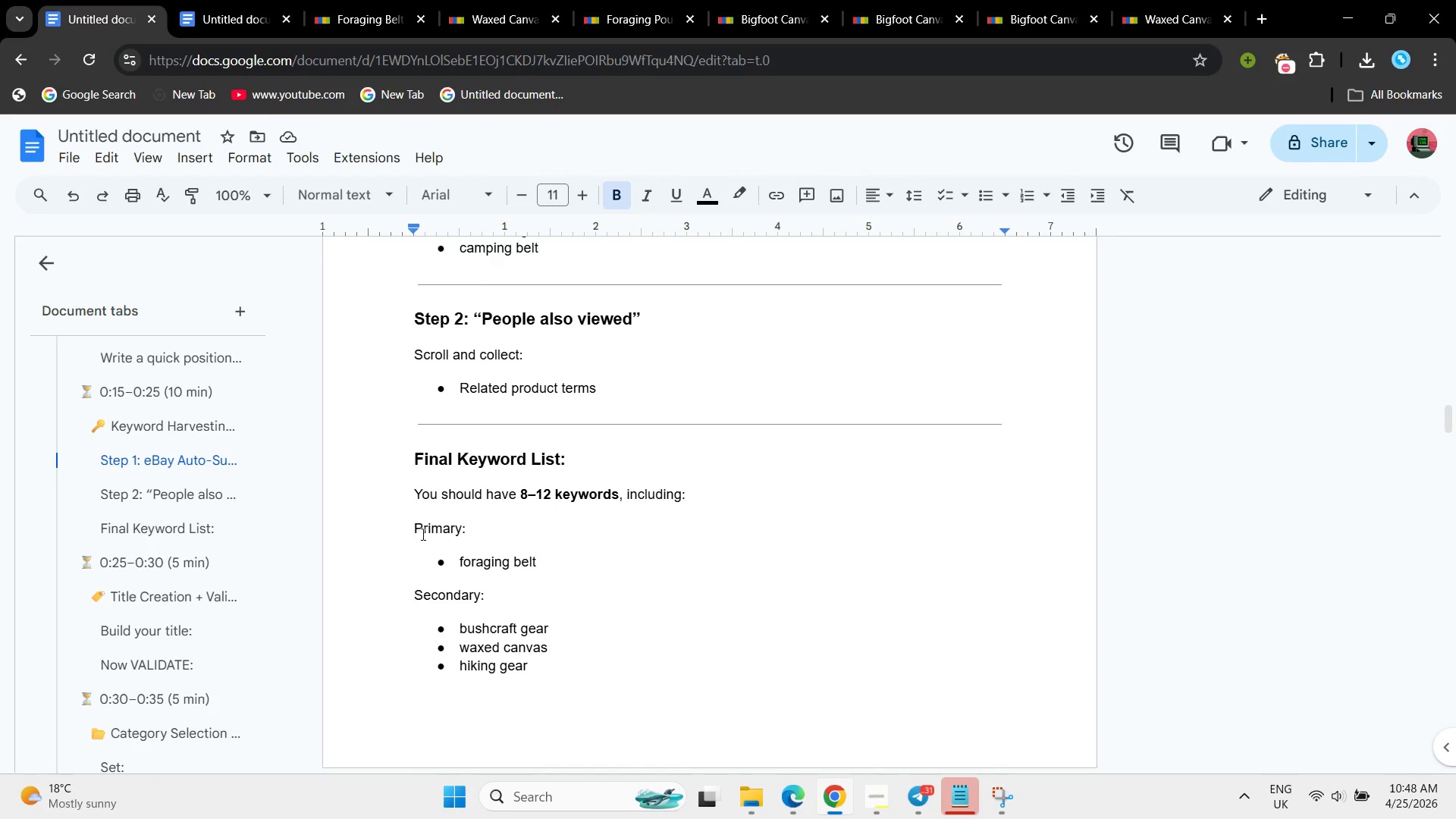 
left_click_drag(start_coordinate=[416, 530], to_coordinate=[636, 468])
 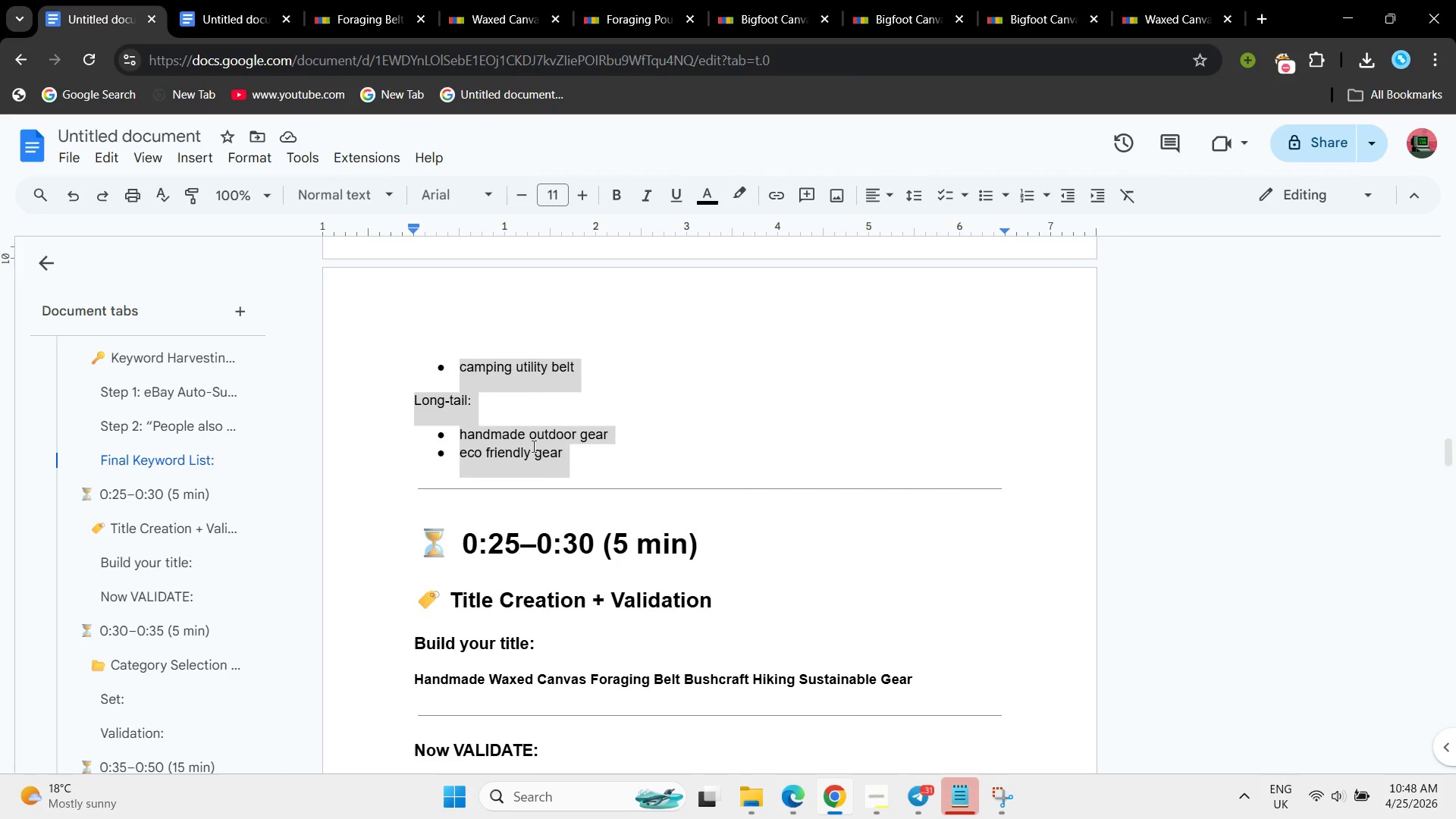 
right_click([532, 446])
 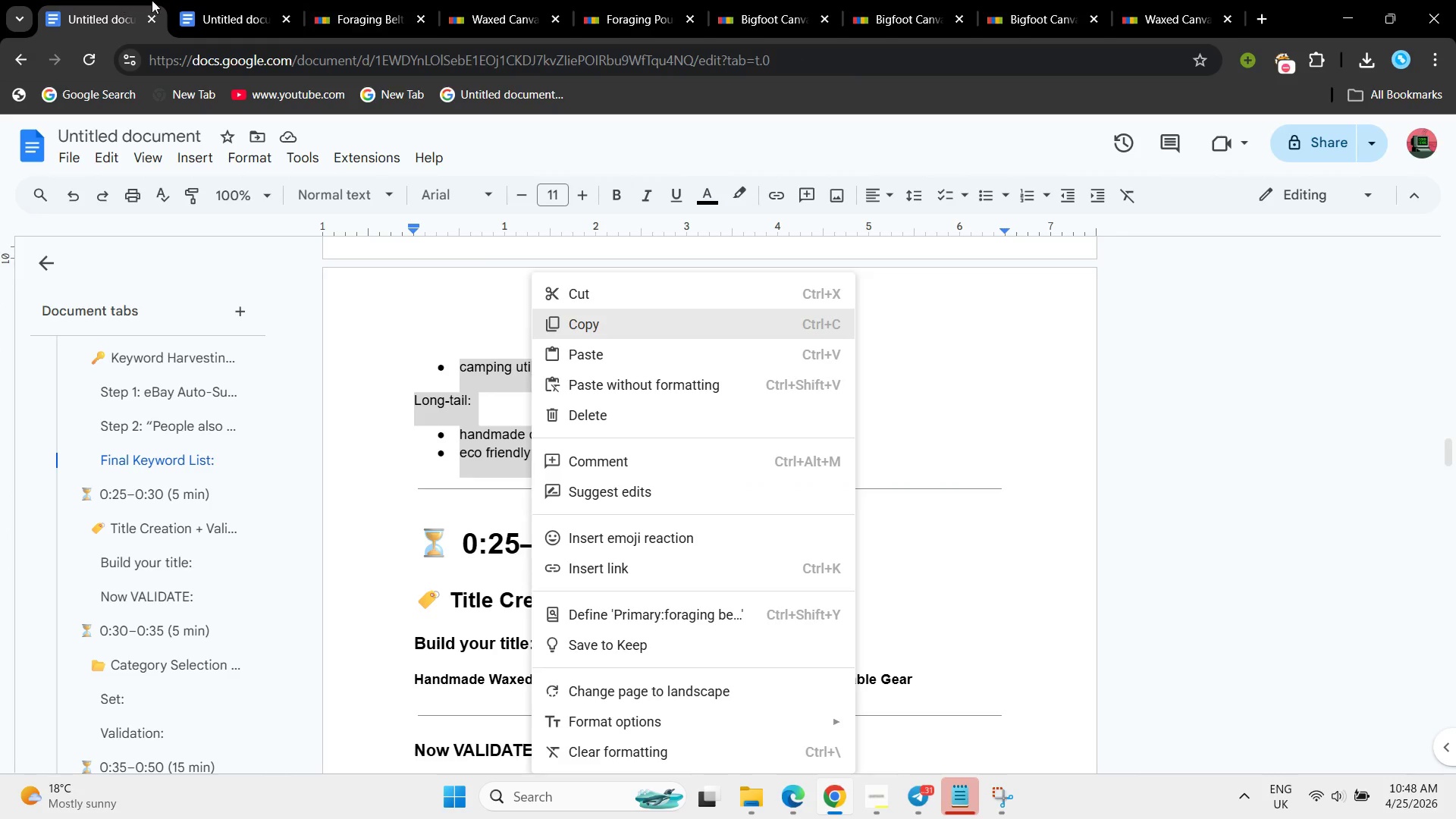 
left_click([258, 0])
 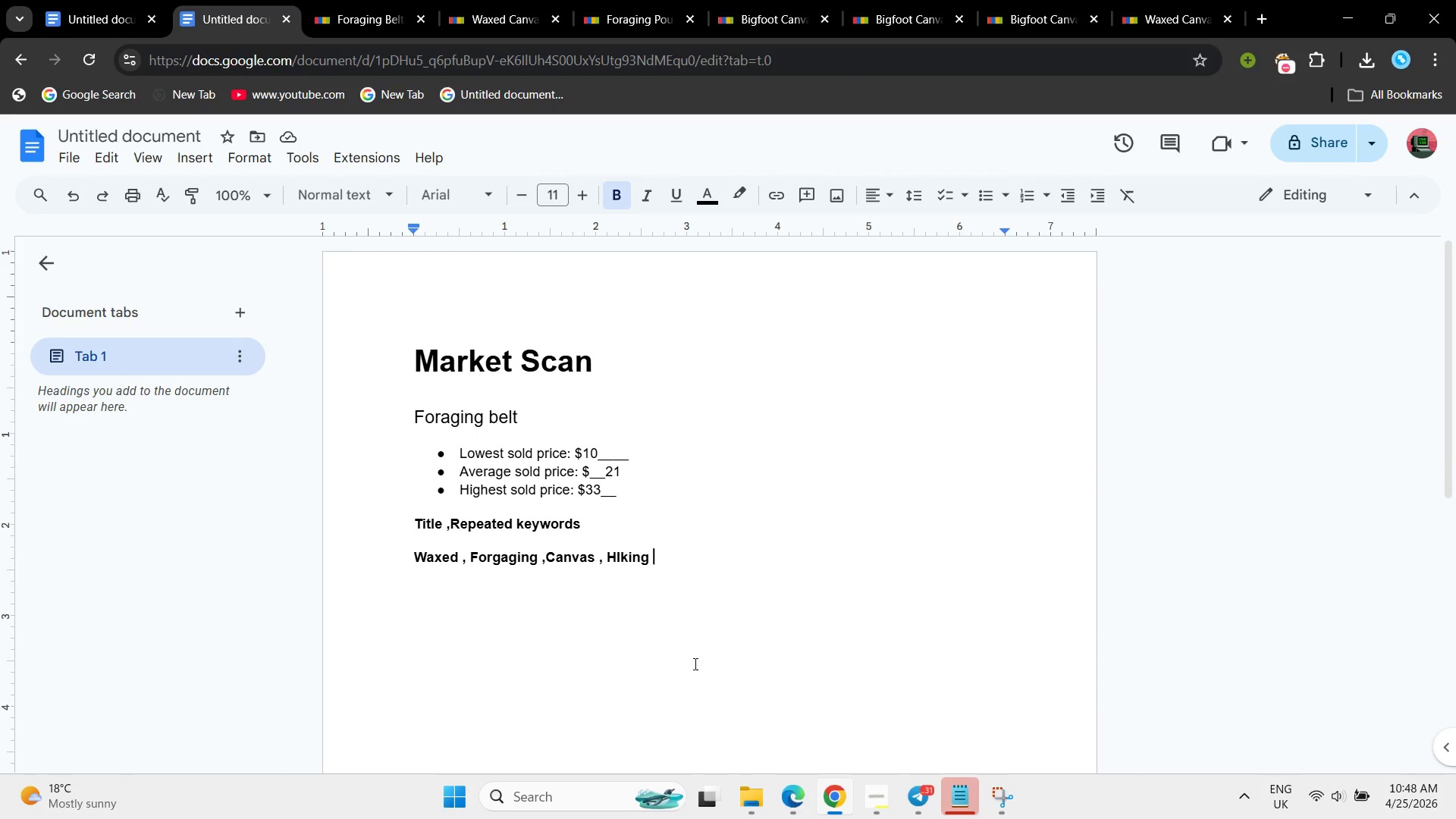 
key(Enter)
 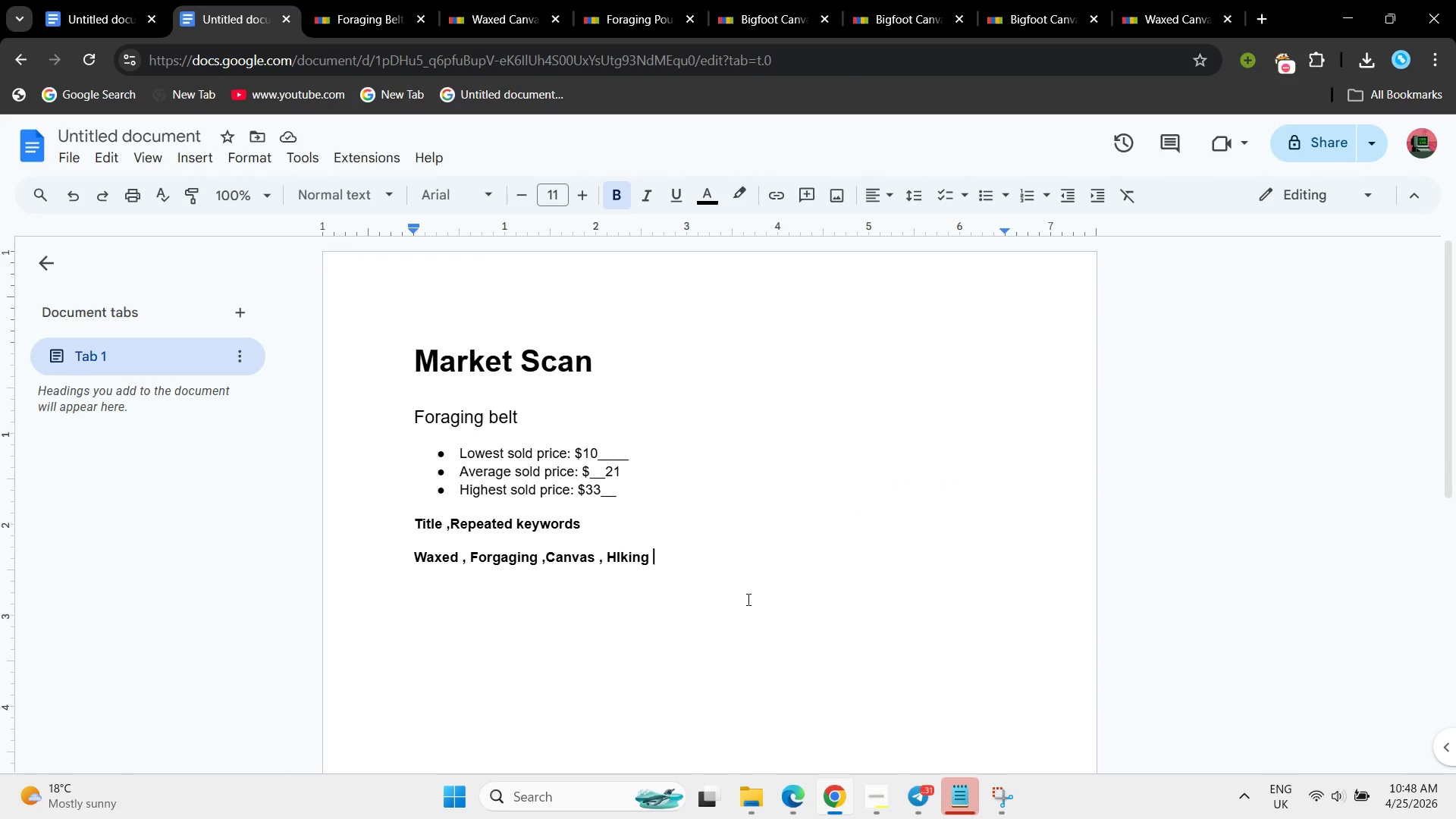 
key(Enter)
 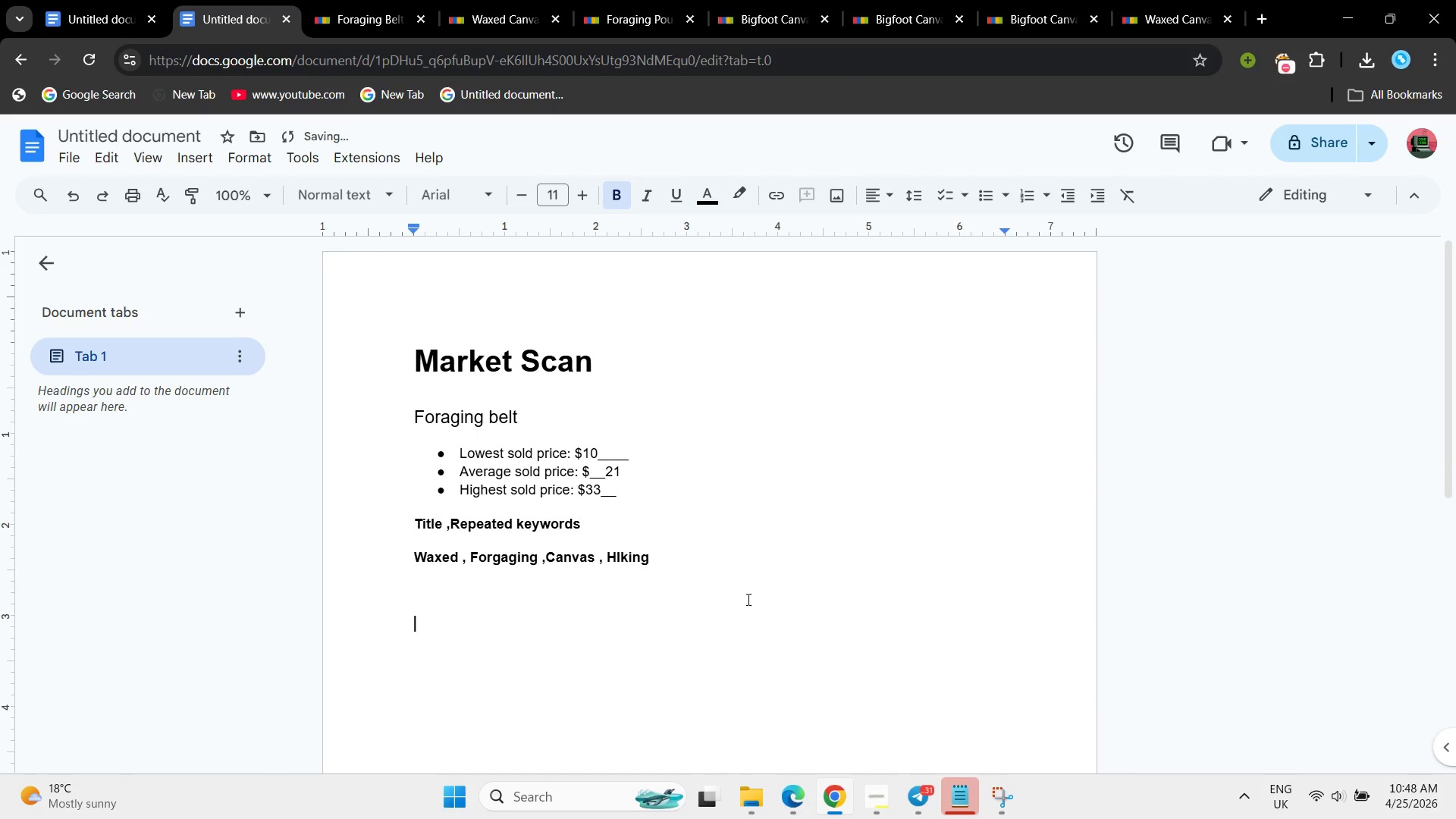 
key(Enter)
 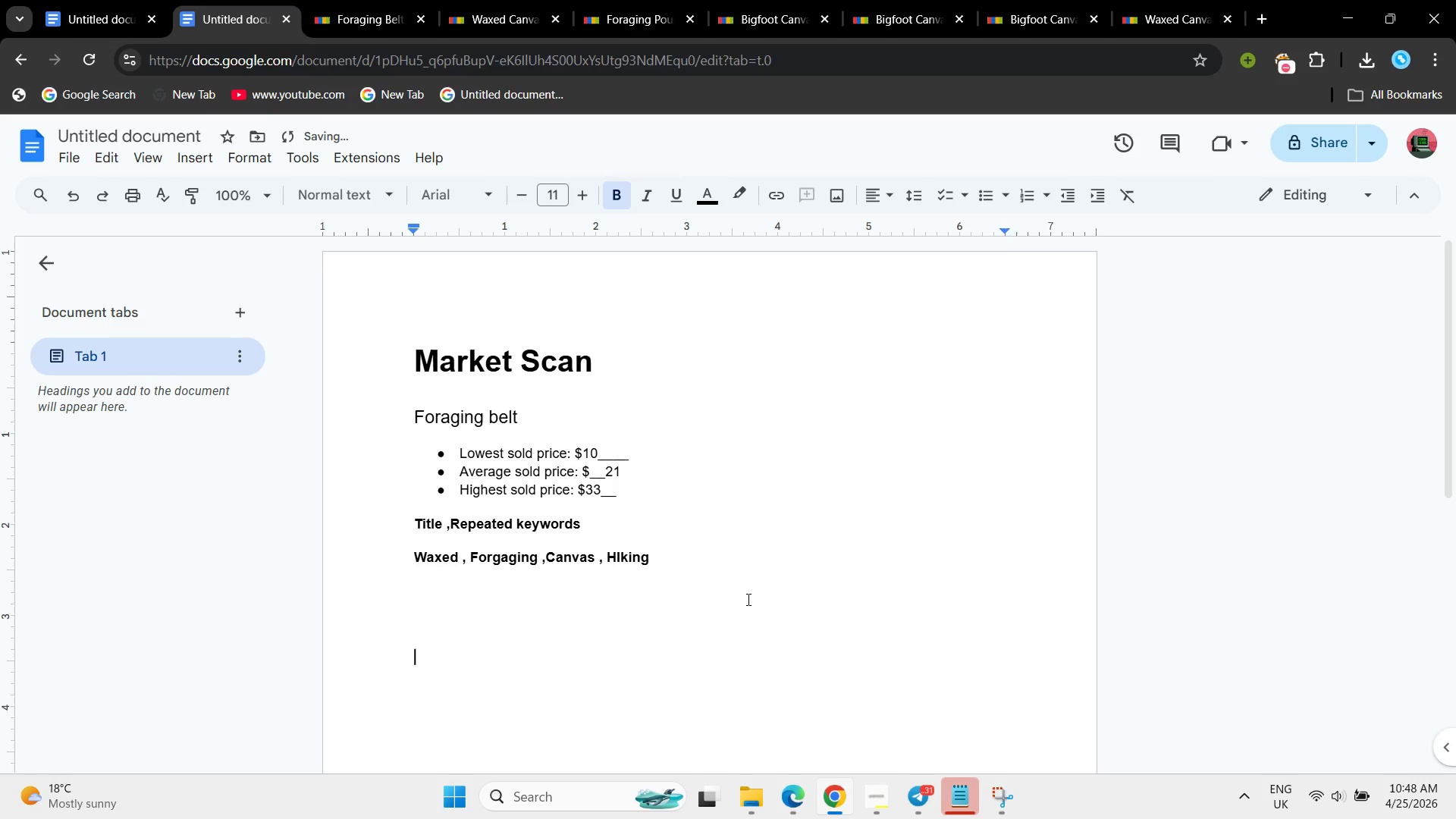 
key(Backspace)
 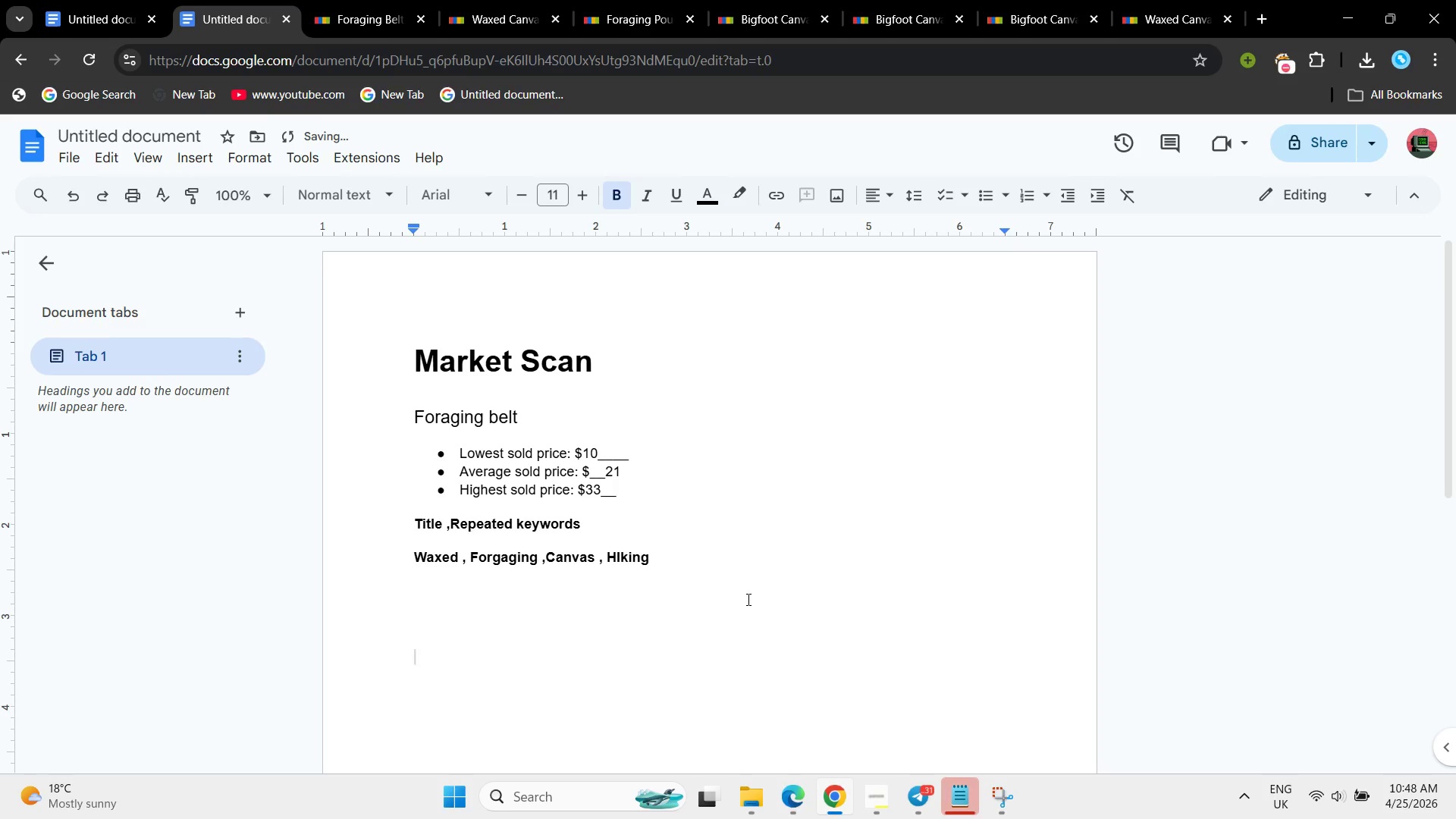 
key(Backspace)
 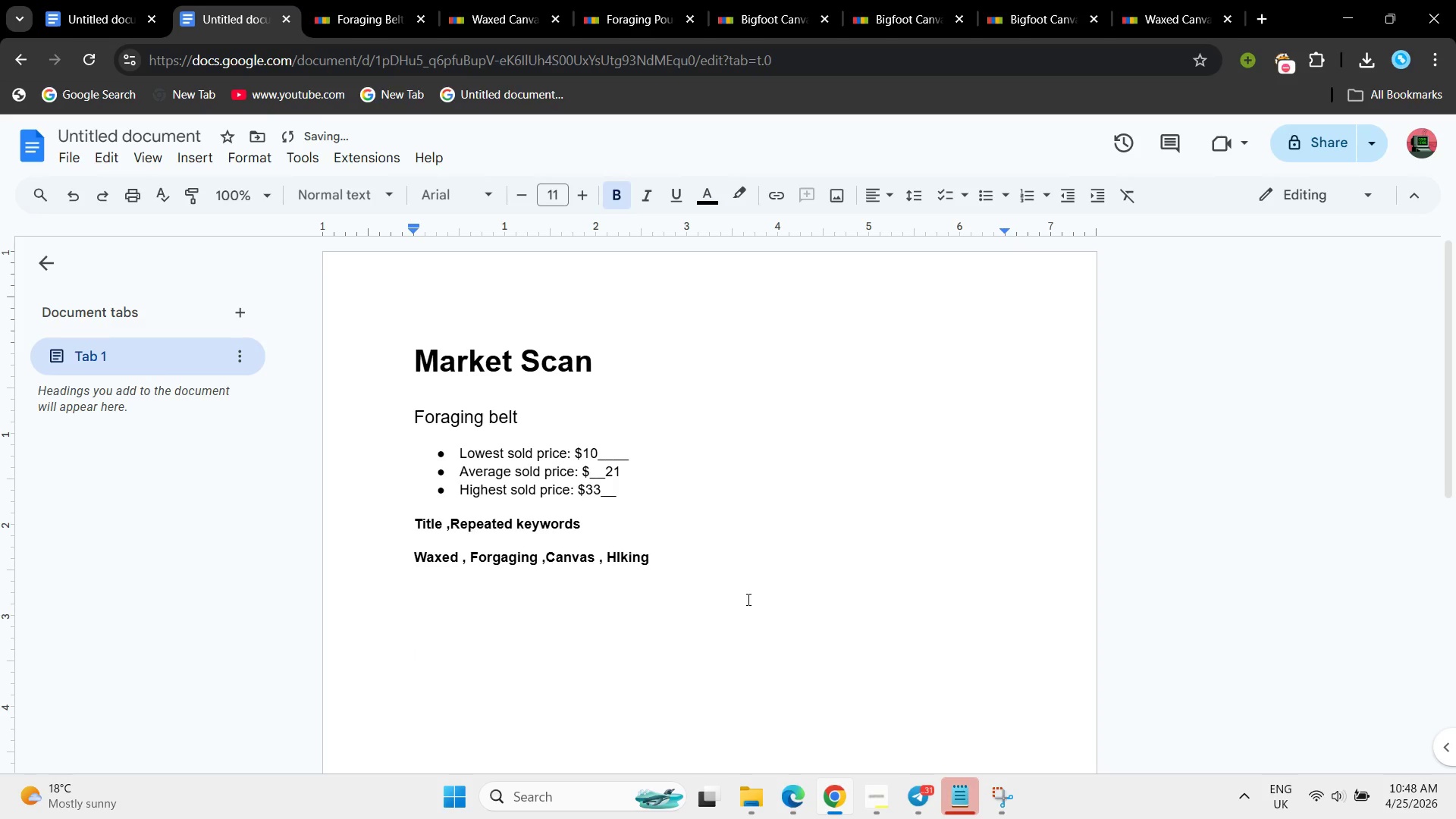 
key(Backspace)
 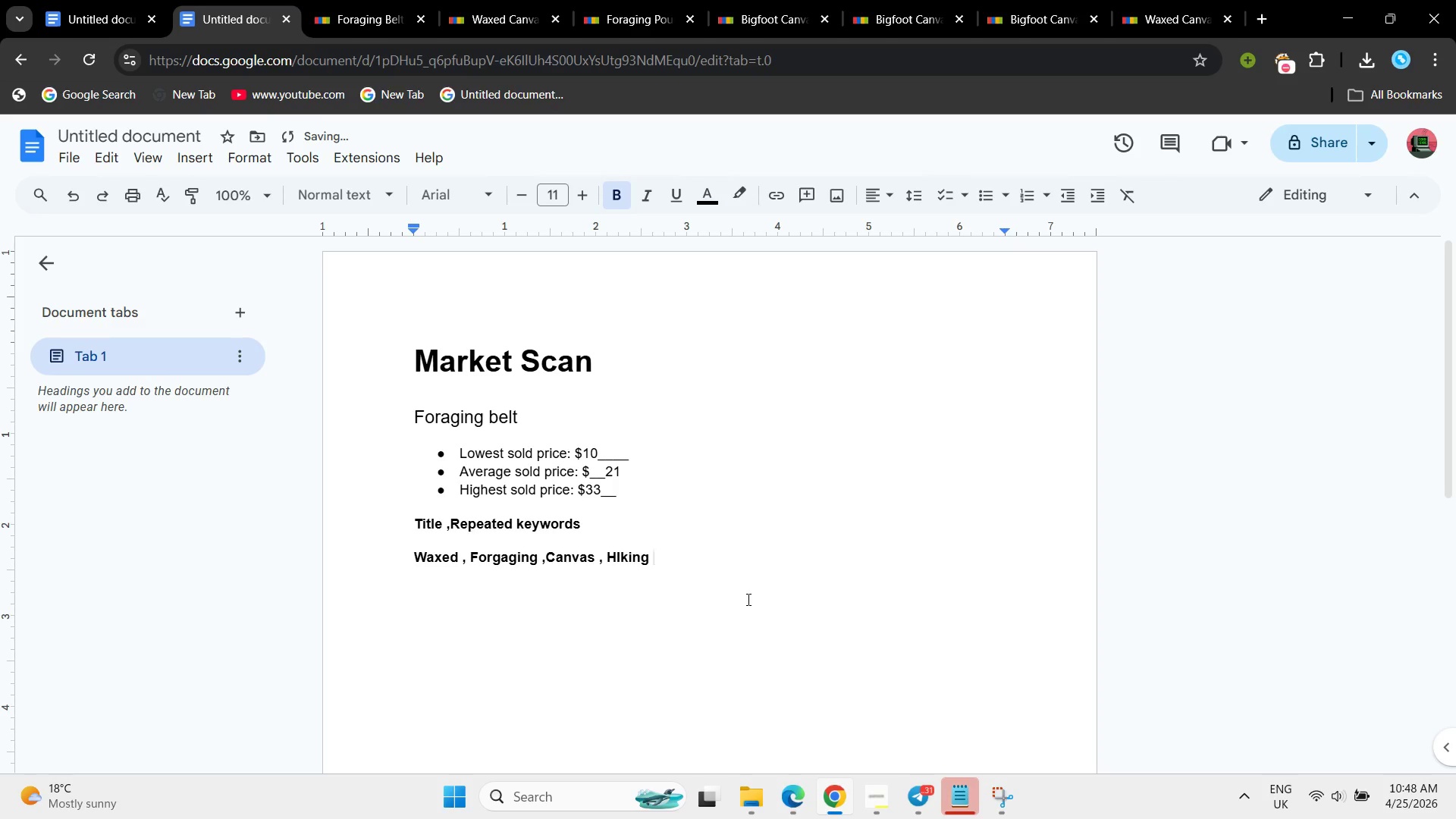 
key(Enter)
 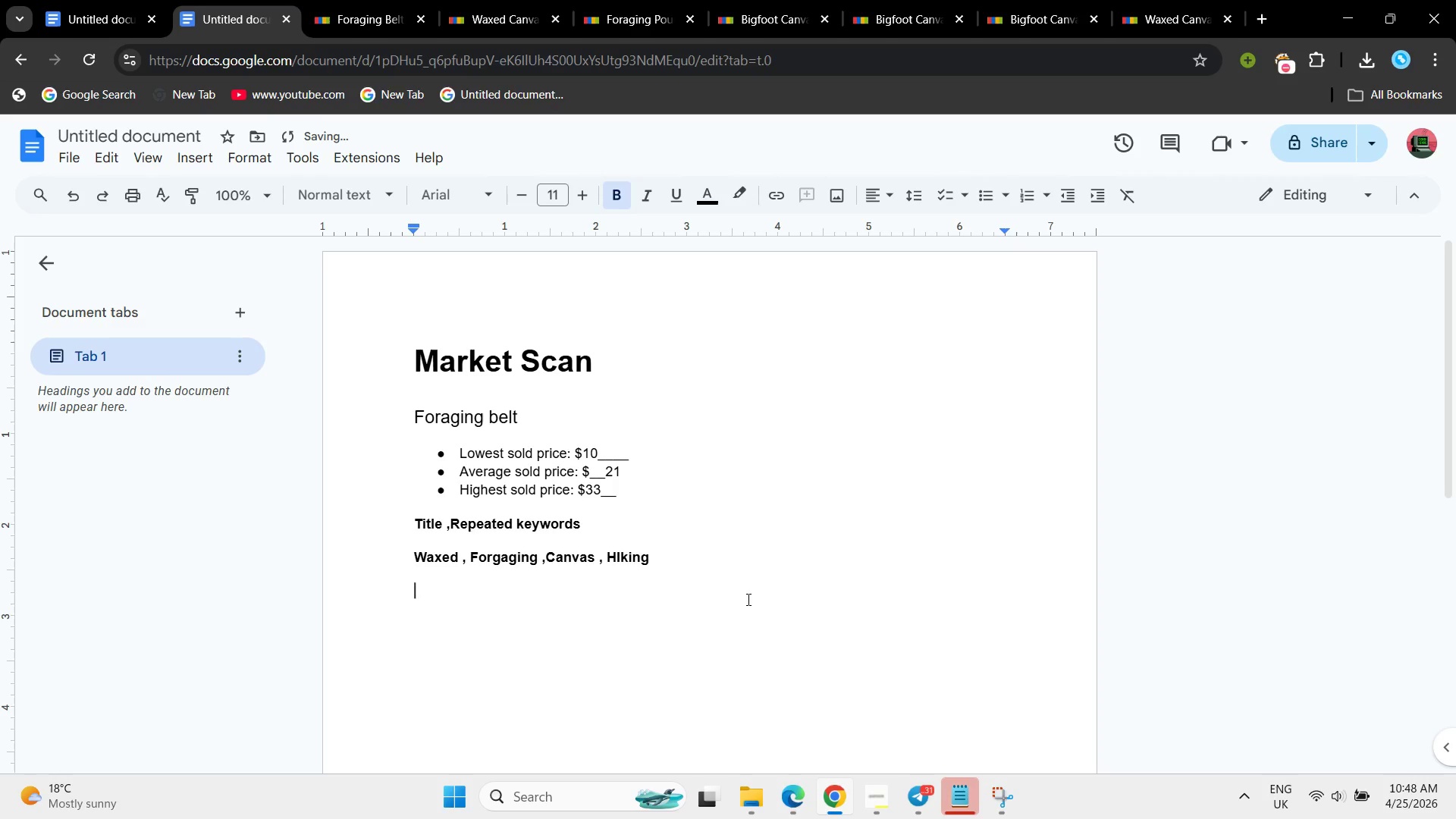 
key(Control+V)
 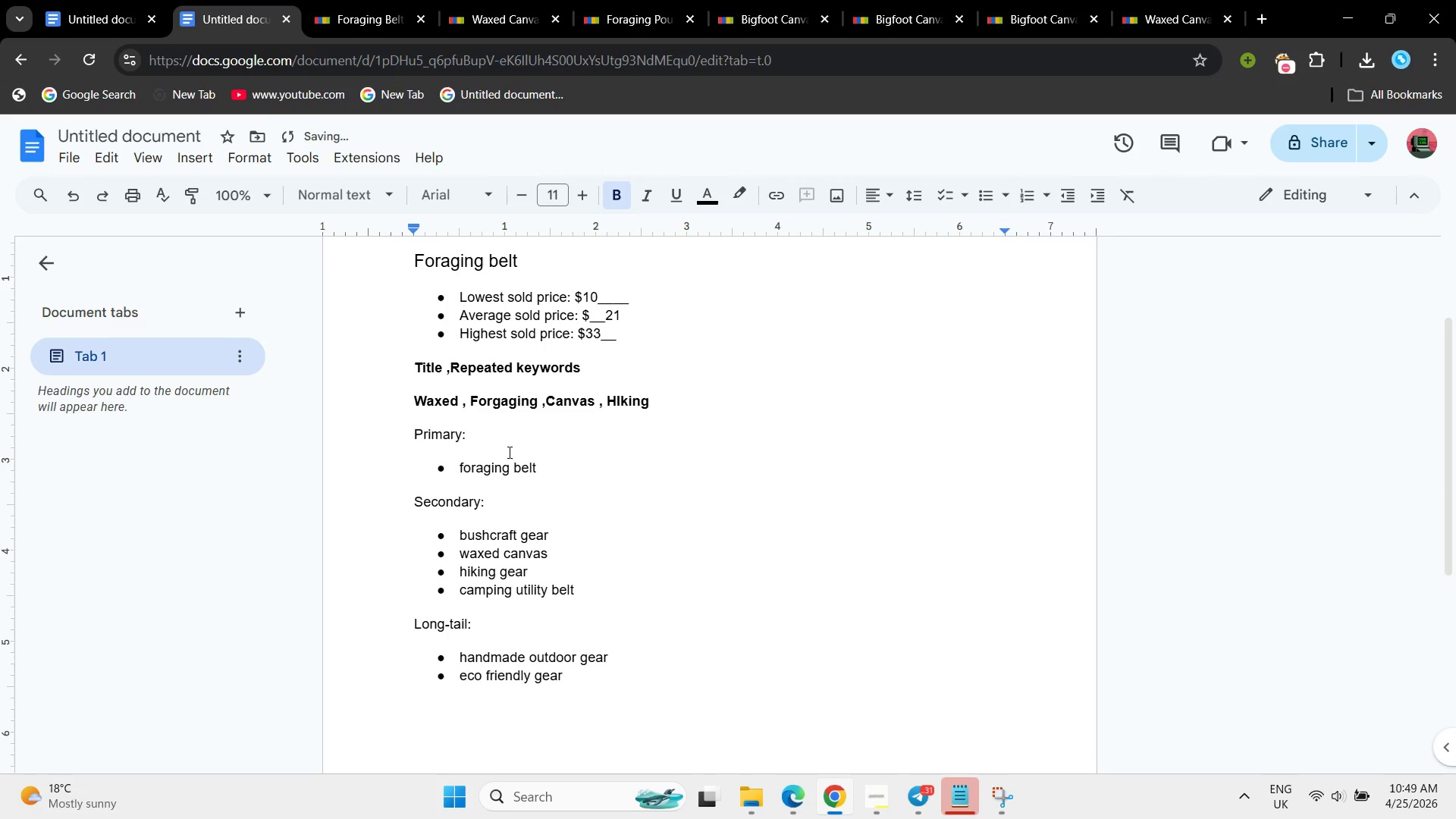 
left_click([557, 466])
 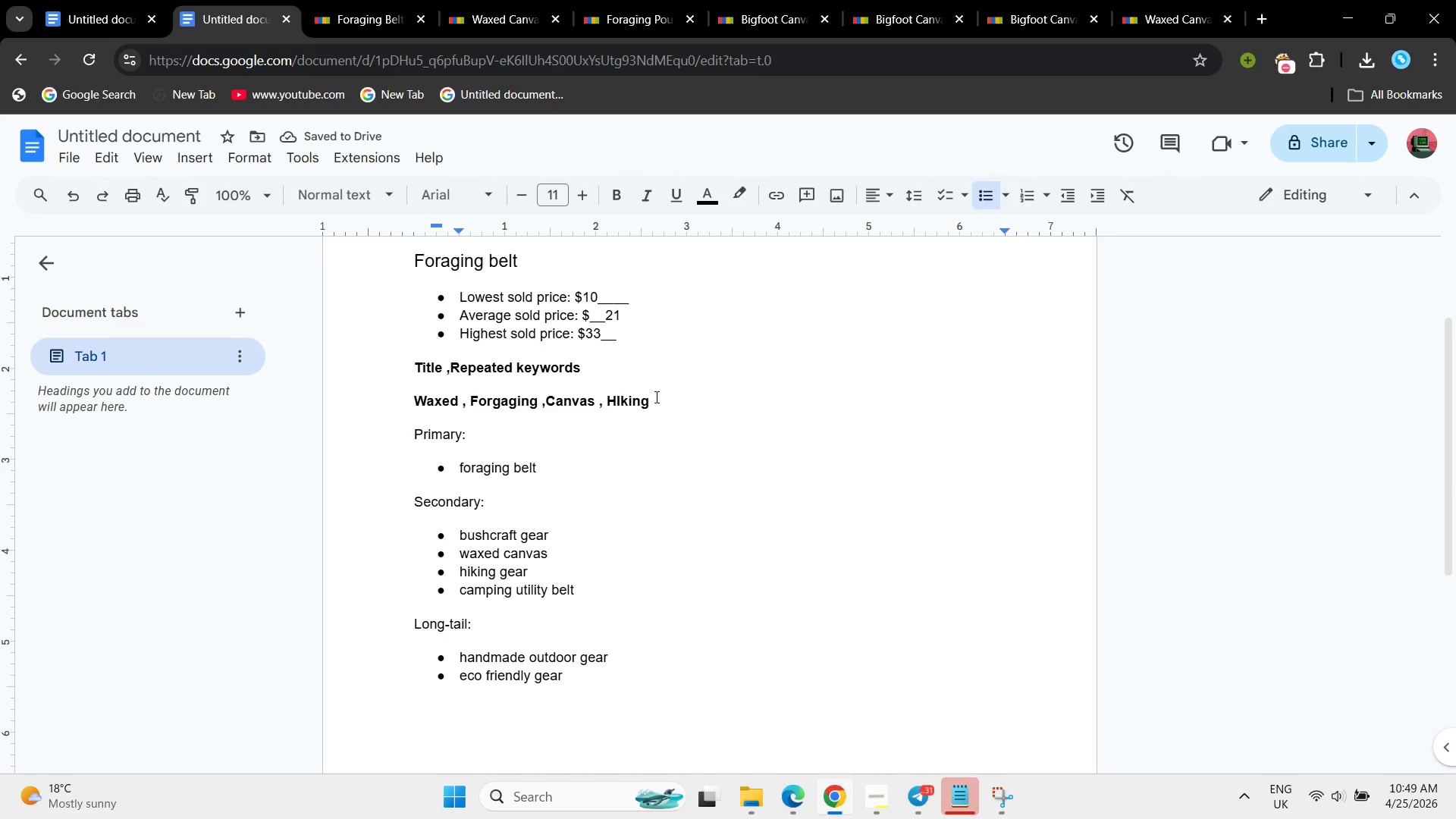 
left_click([655, 397])
 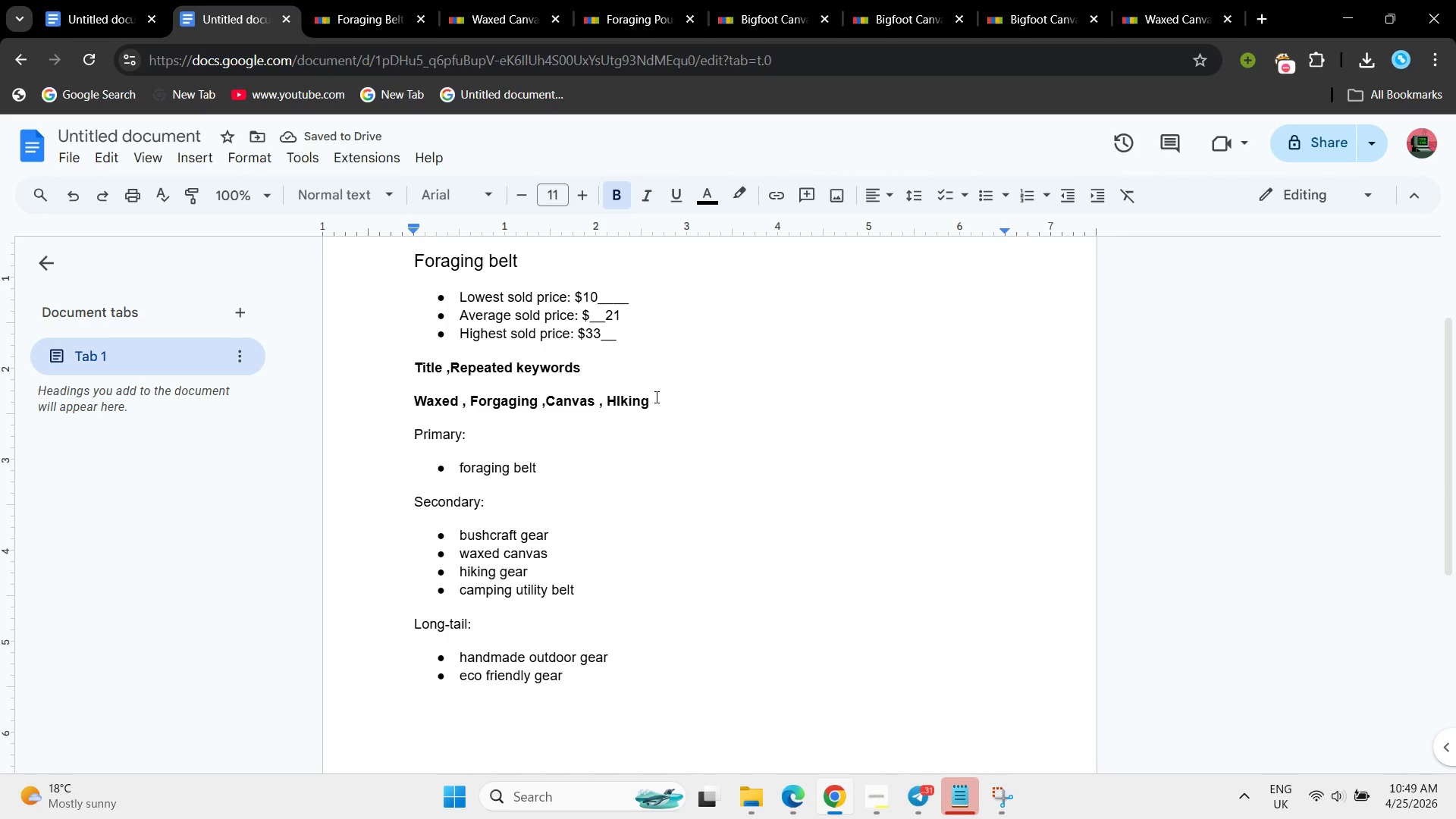 
key(N)
 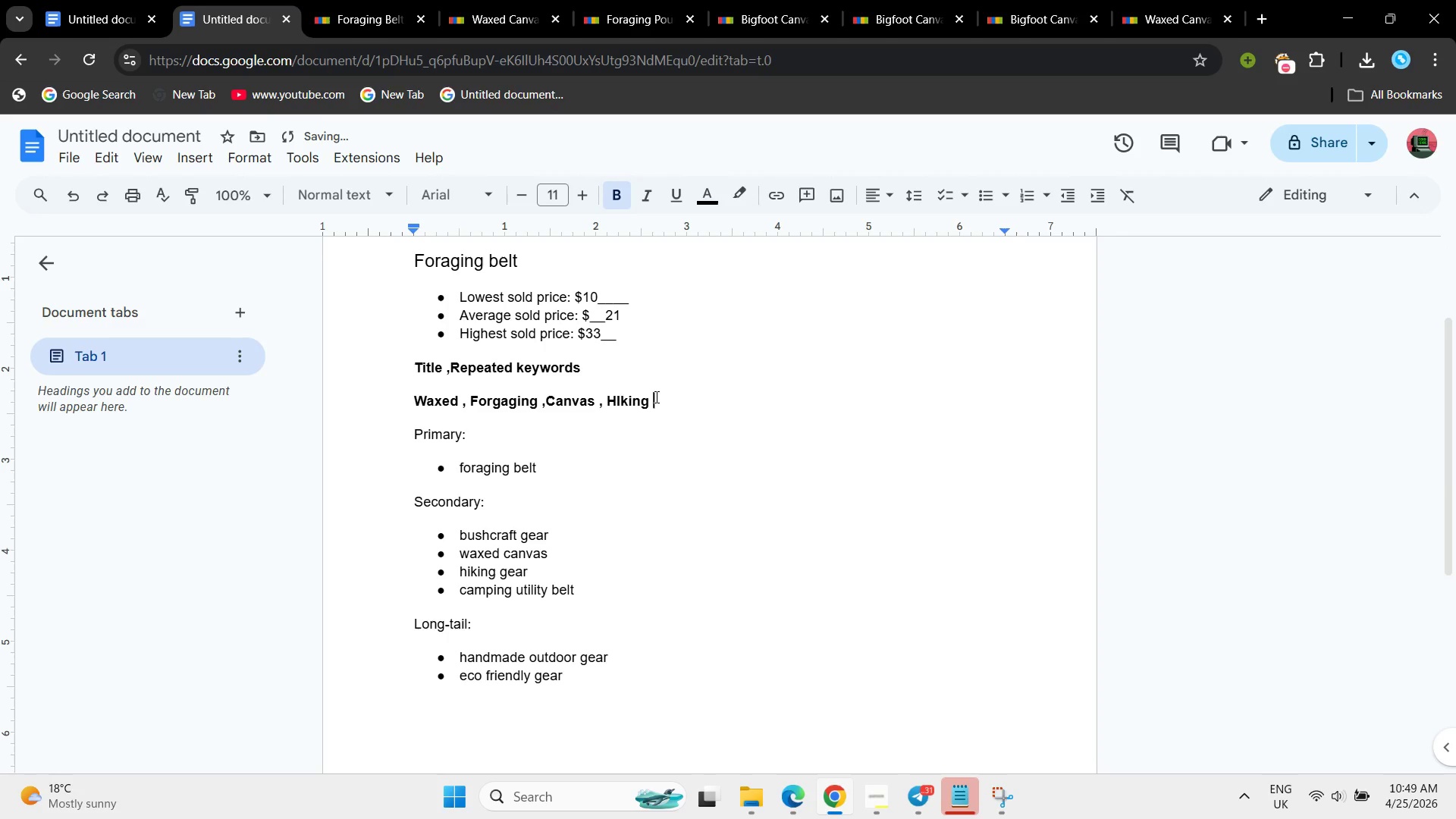 
key(Backspace)
 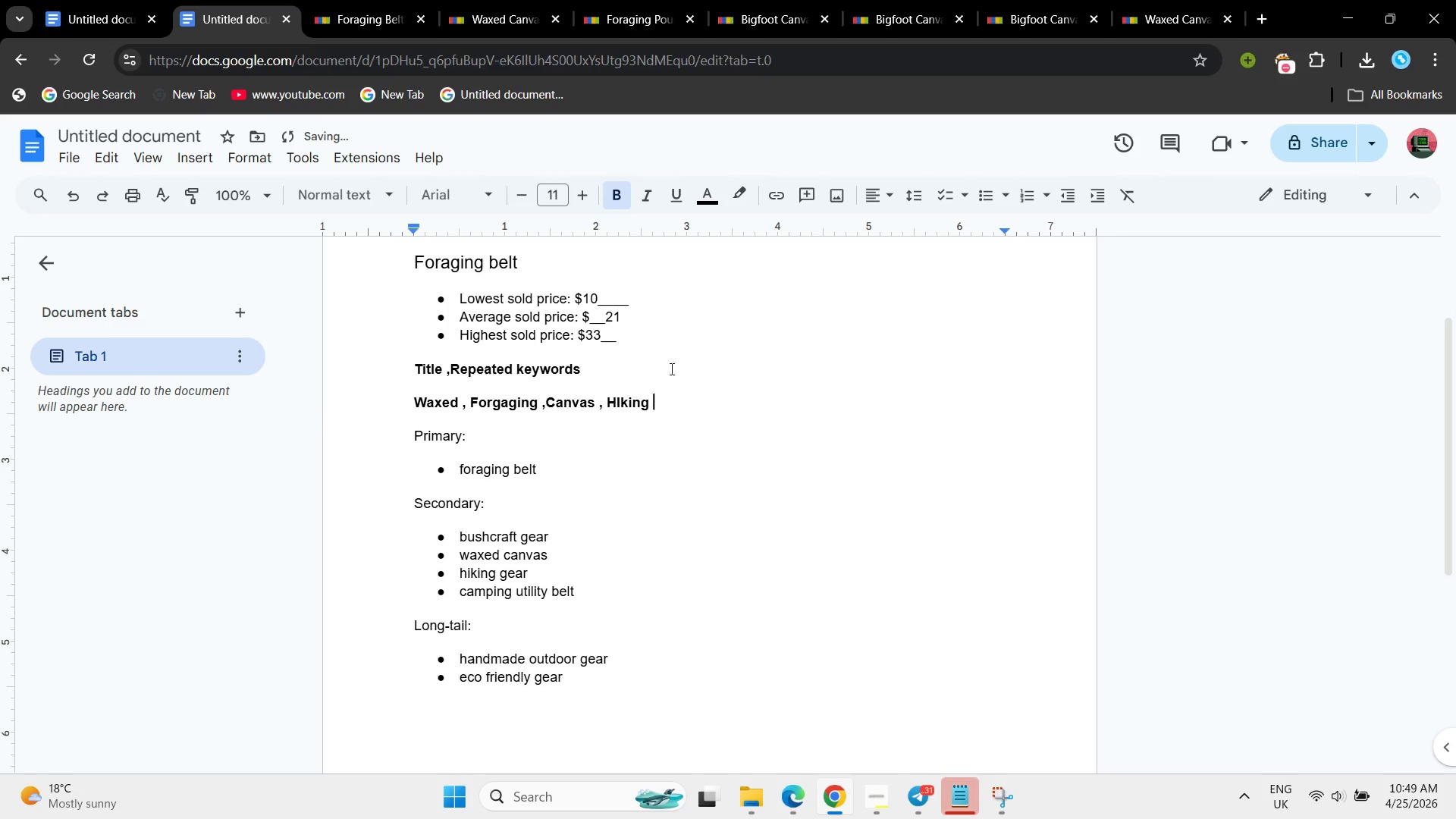 
scroll: coordinate [655, 397], scroll_direction: up, amount: 1.0
 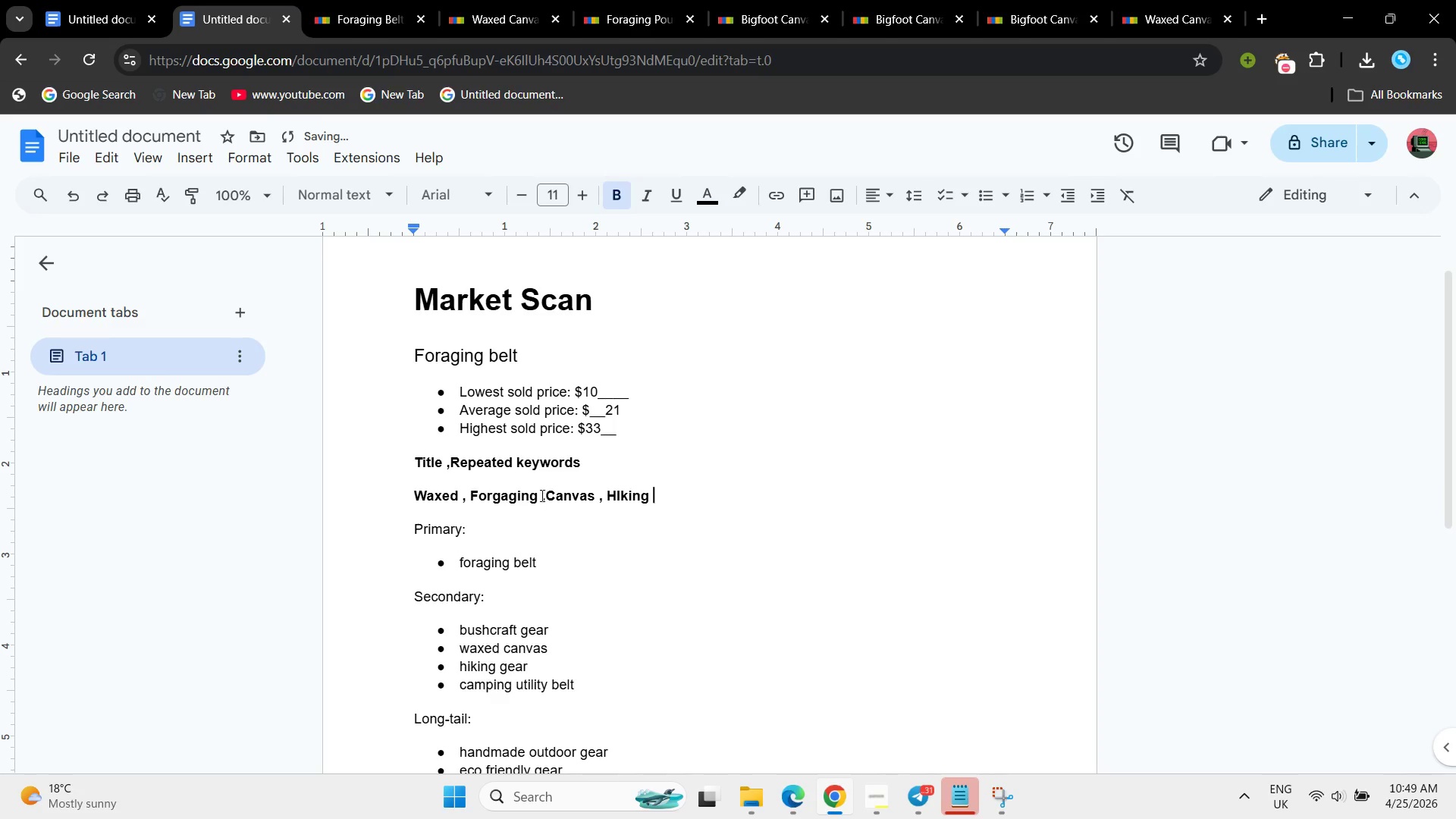 
left_click([541, 494])
 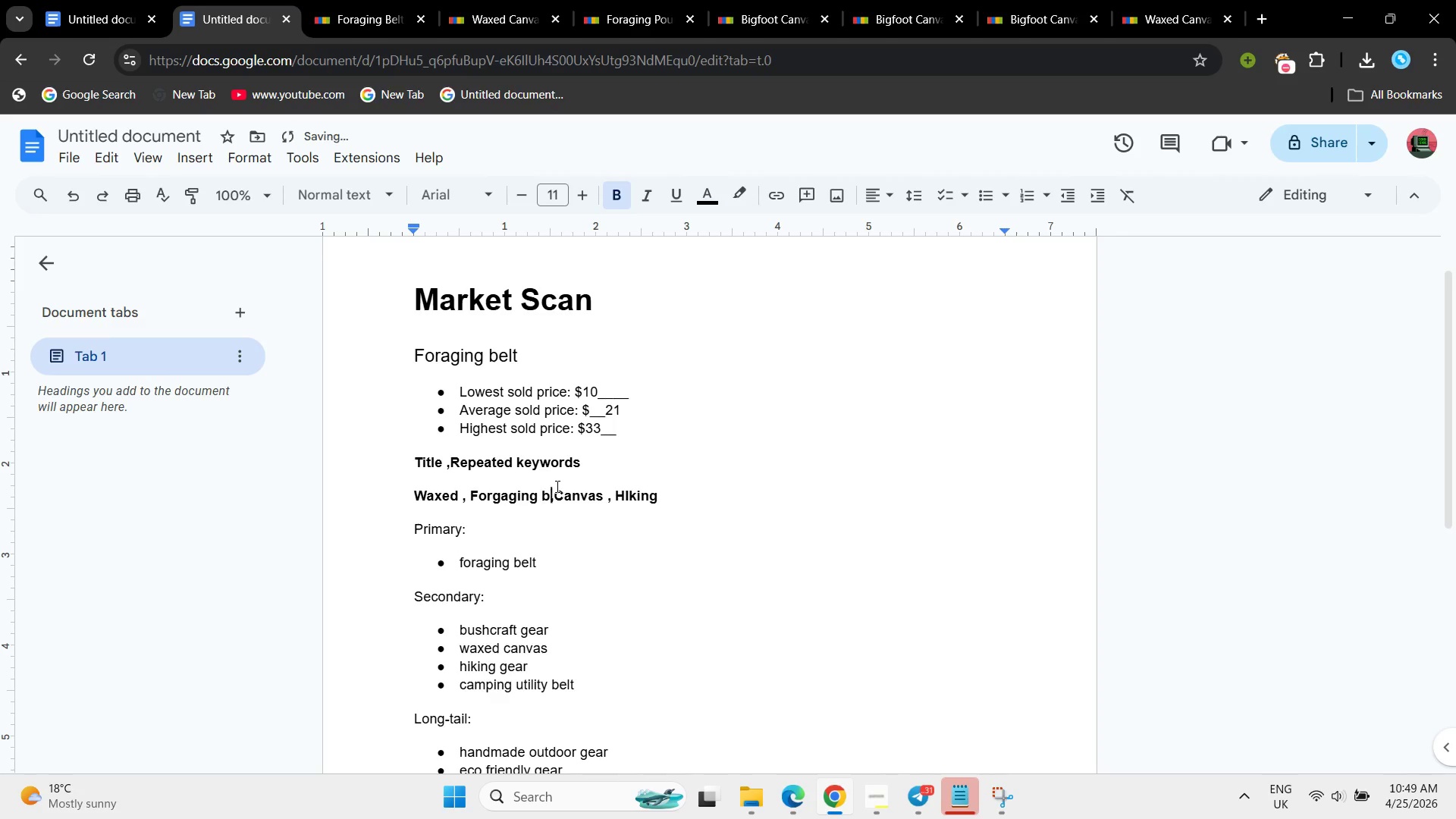 
type(belt )
 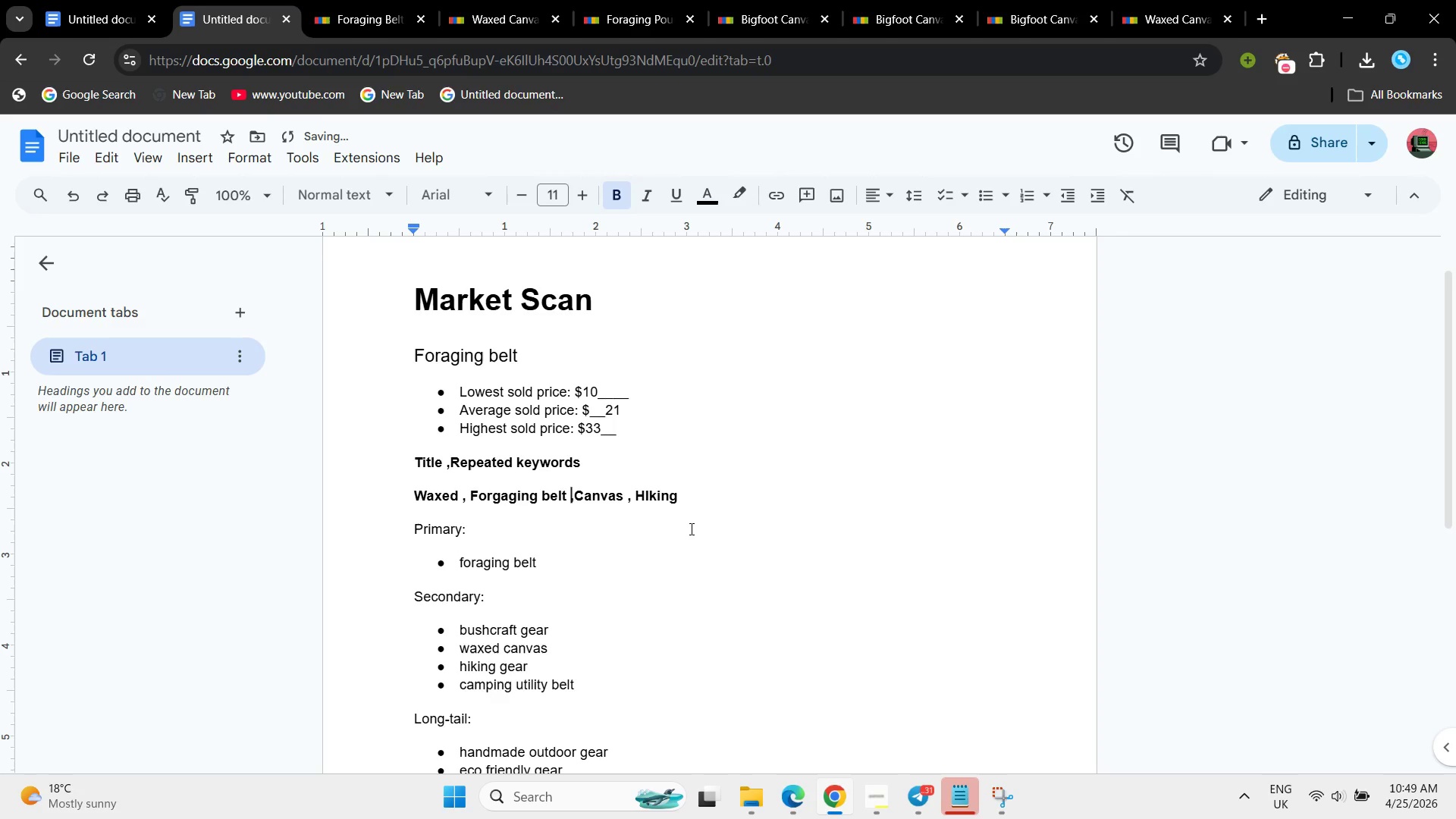 
left_click([731, 497])
 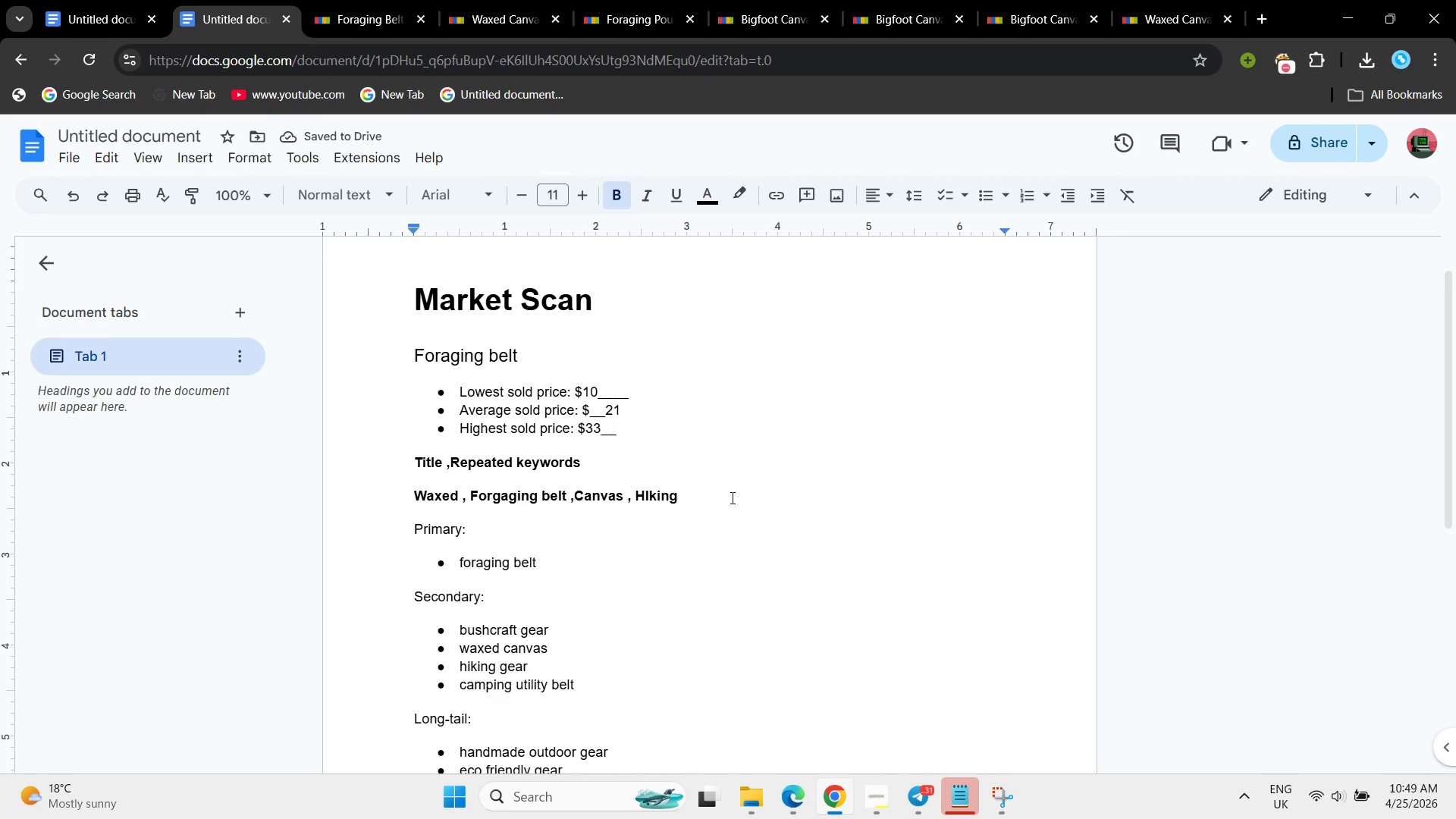 
scroll: coordinate [731, 497], scroll_direction: up, amount: 2.0
 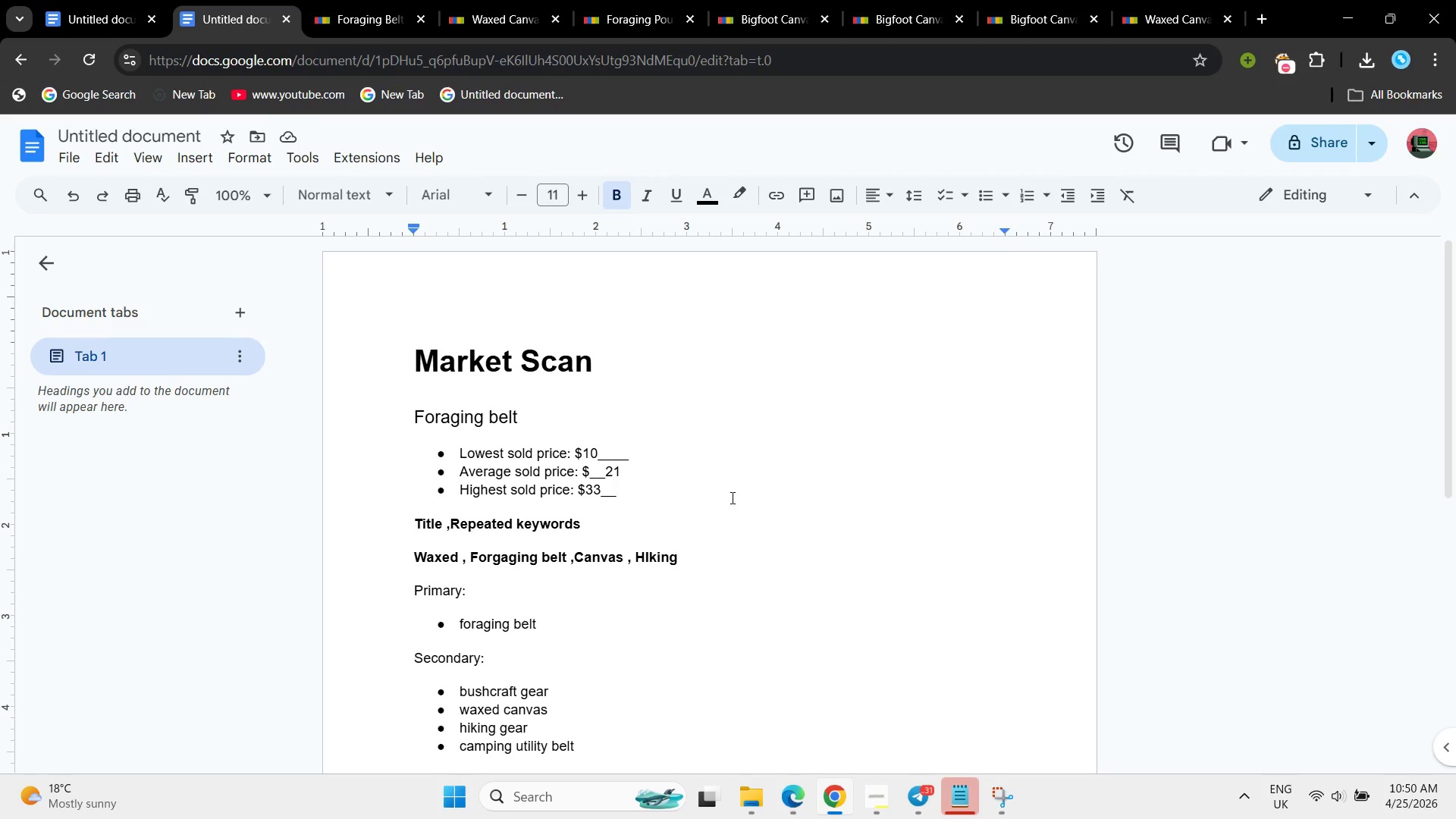 
wait(66.38)
 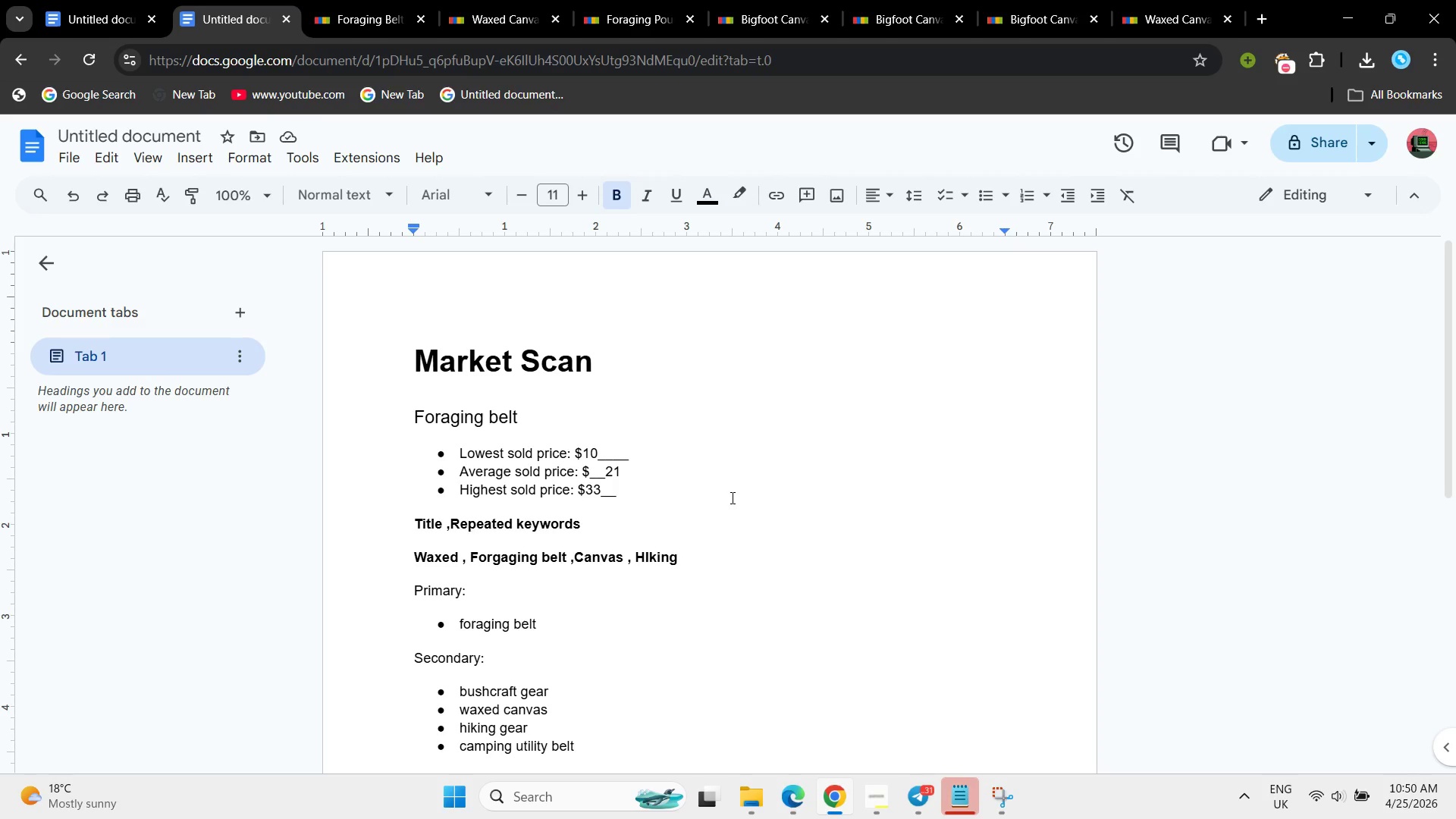 
scroll: coordinate [731, 497], scroll_direction: down, amount: 3.0
 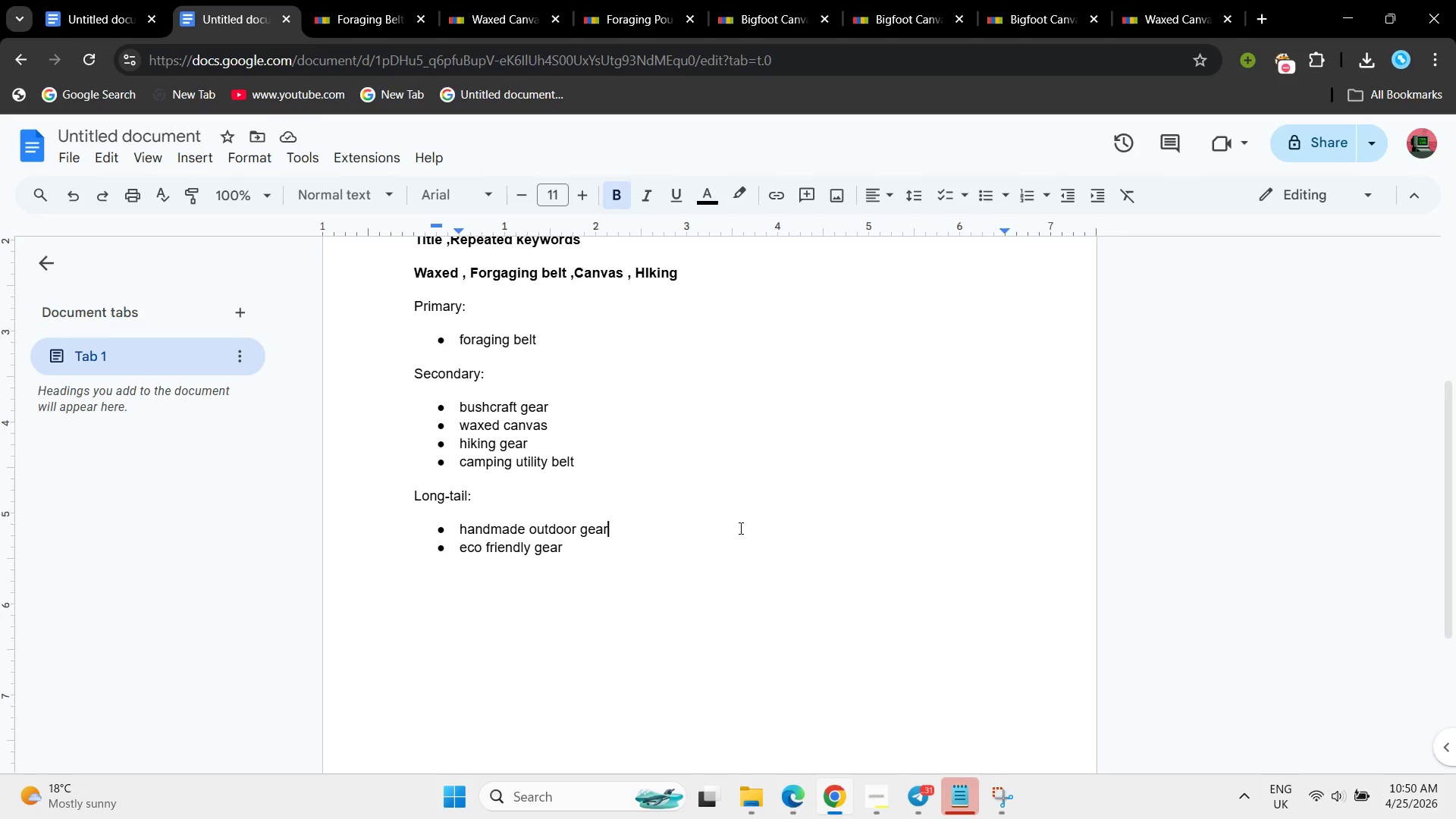 
left_click([739, 528])
 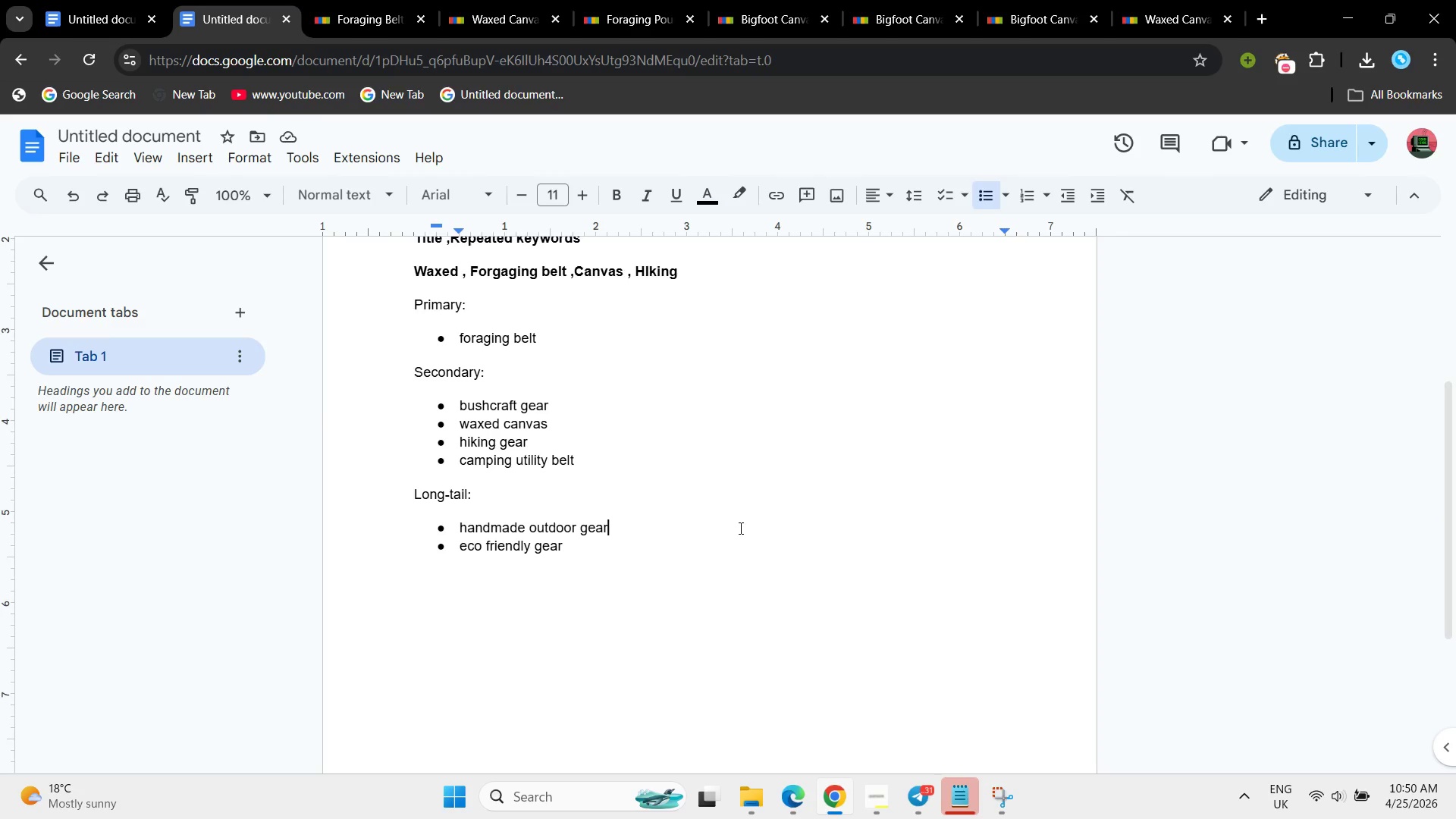 
scroll: coordinate [724, 519], scroll_direction: none, amount: 0.0
 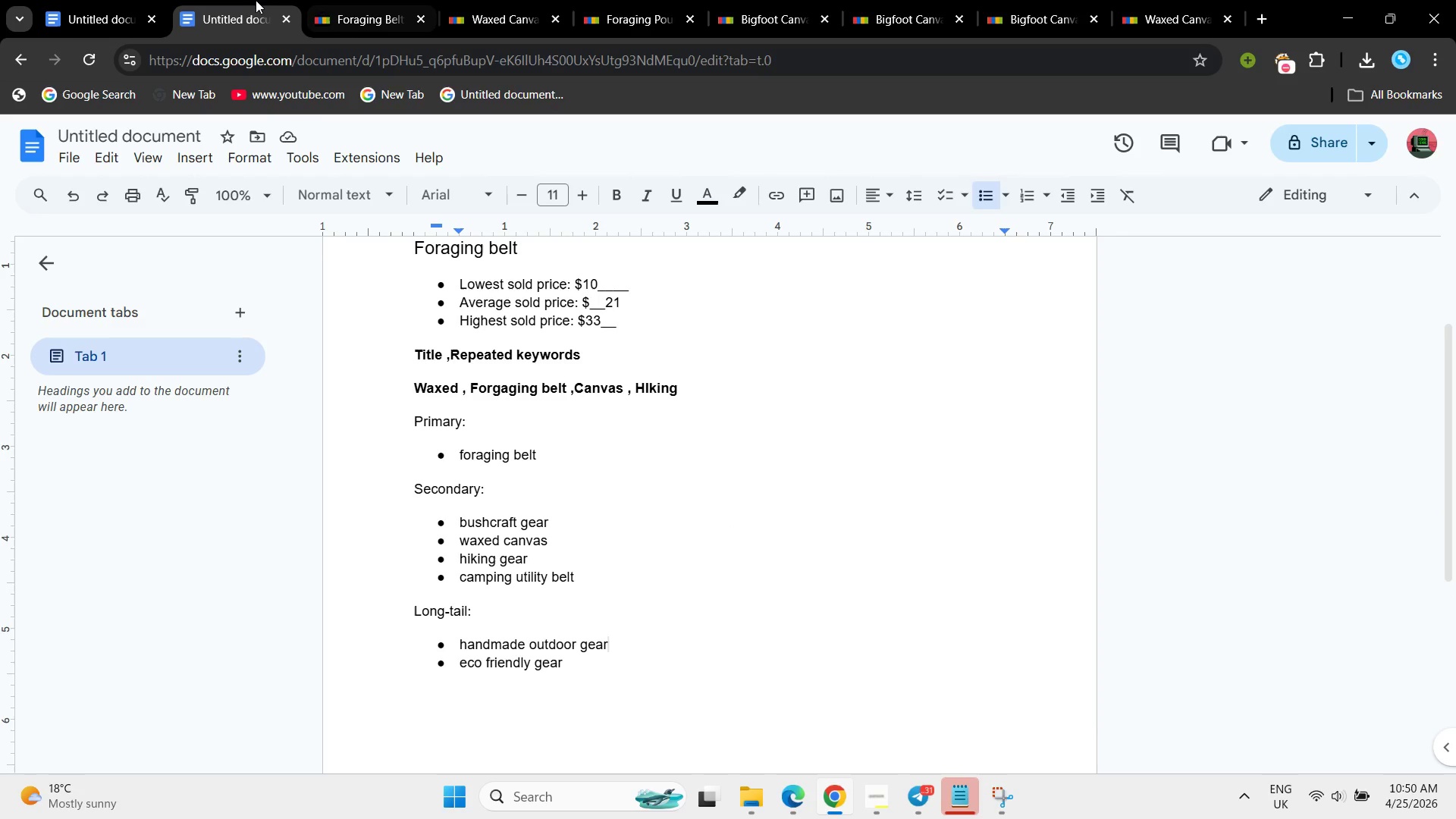 
left_click([253, 0])
 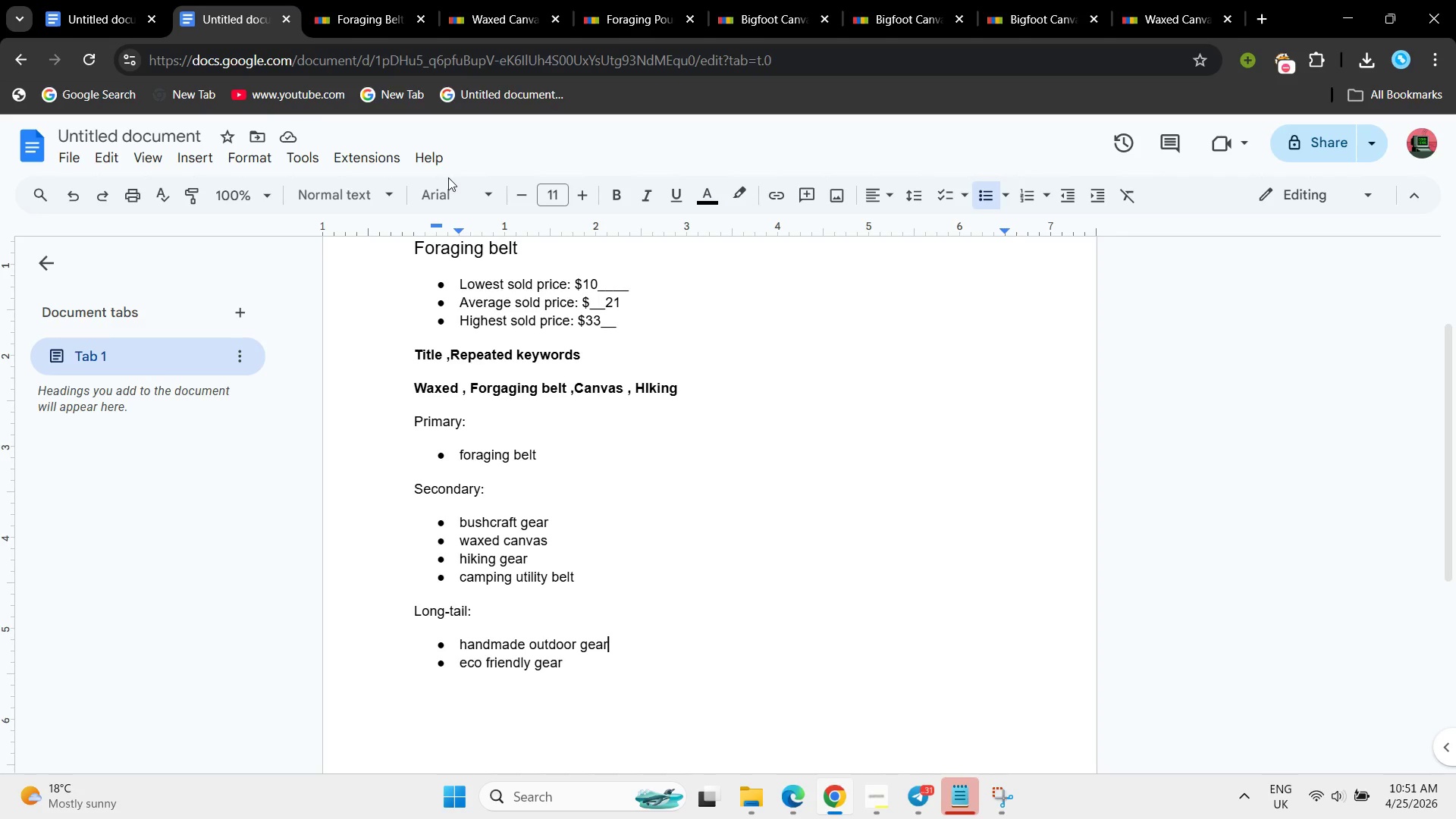 
wait(50.02)
 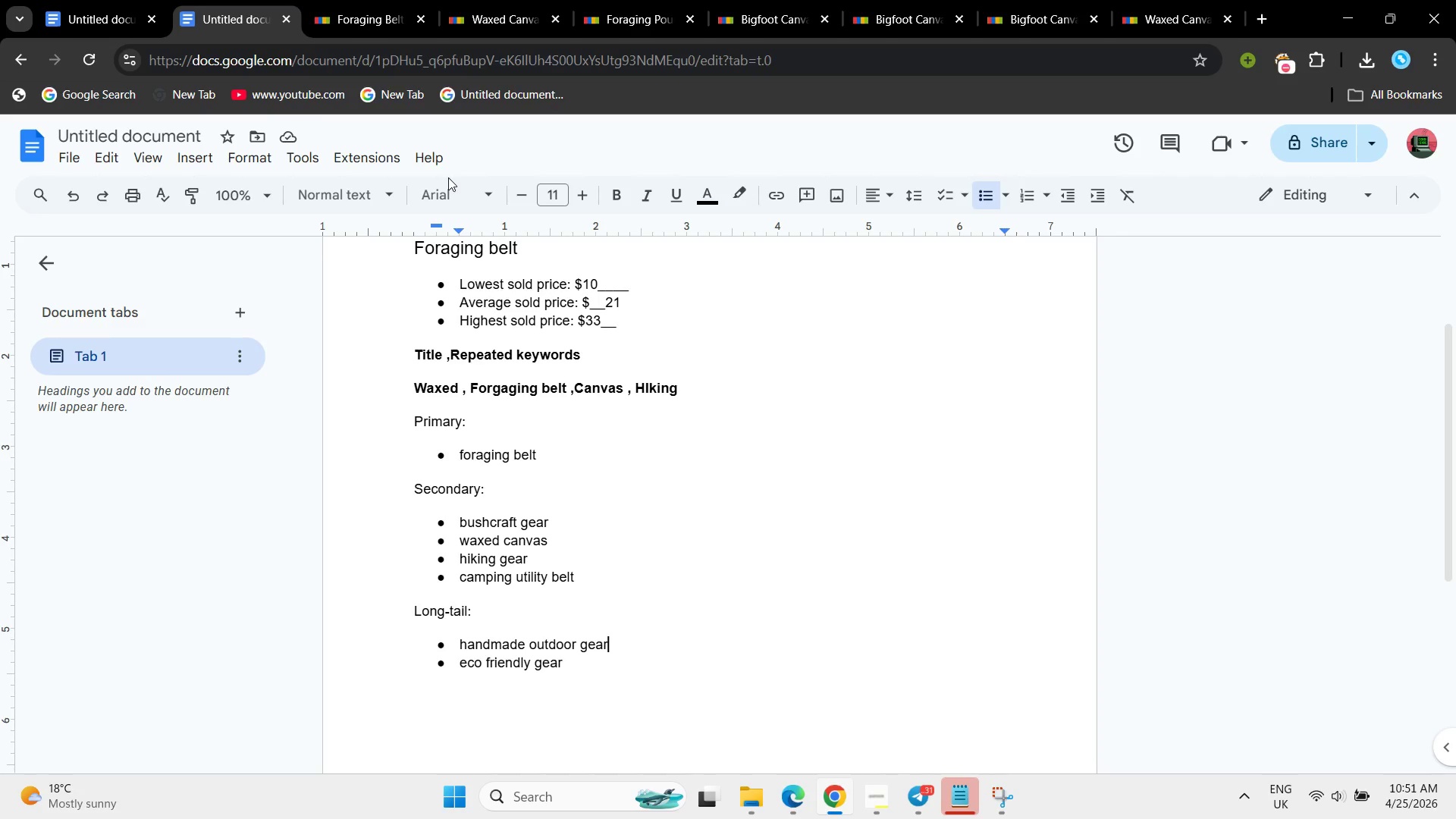 
scroll: coordinate [449, 177], scroll_direction: up, amount: 1.0
 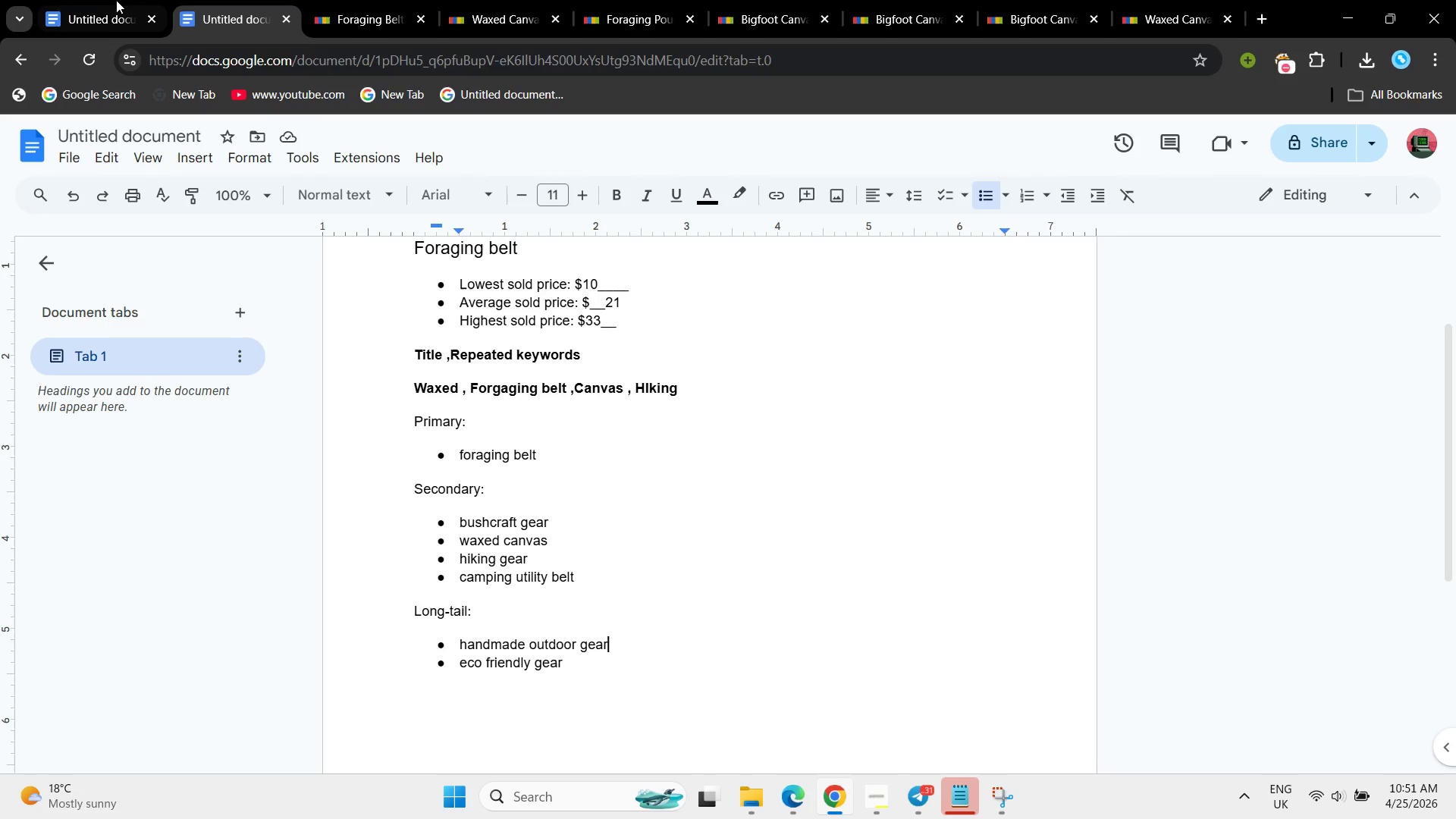 
left_click([83, 0])
 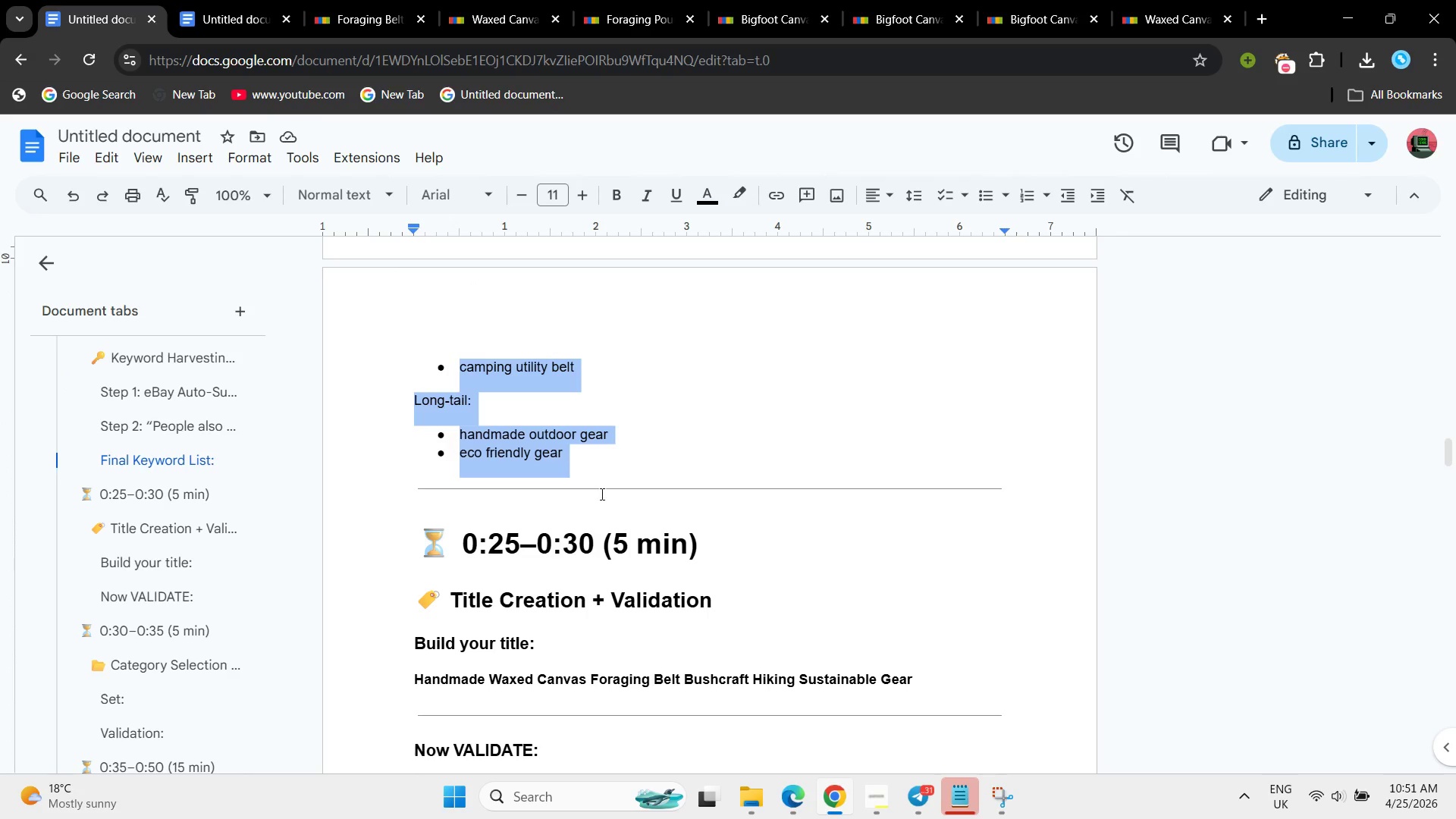 
left_click([601, 494])
 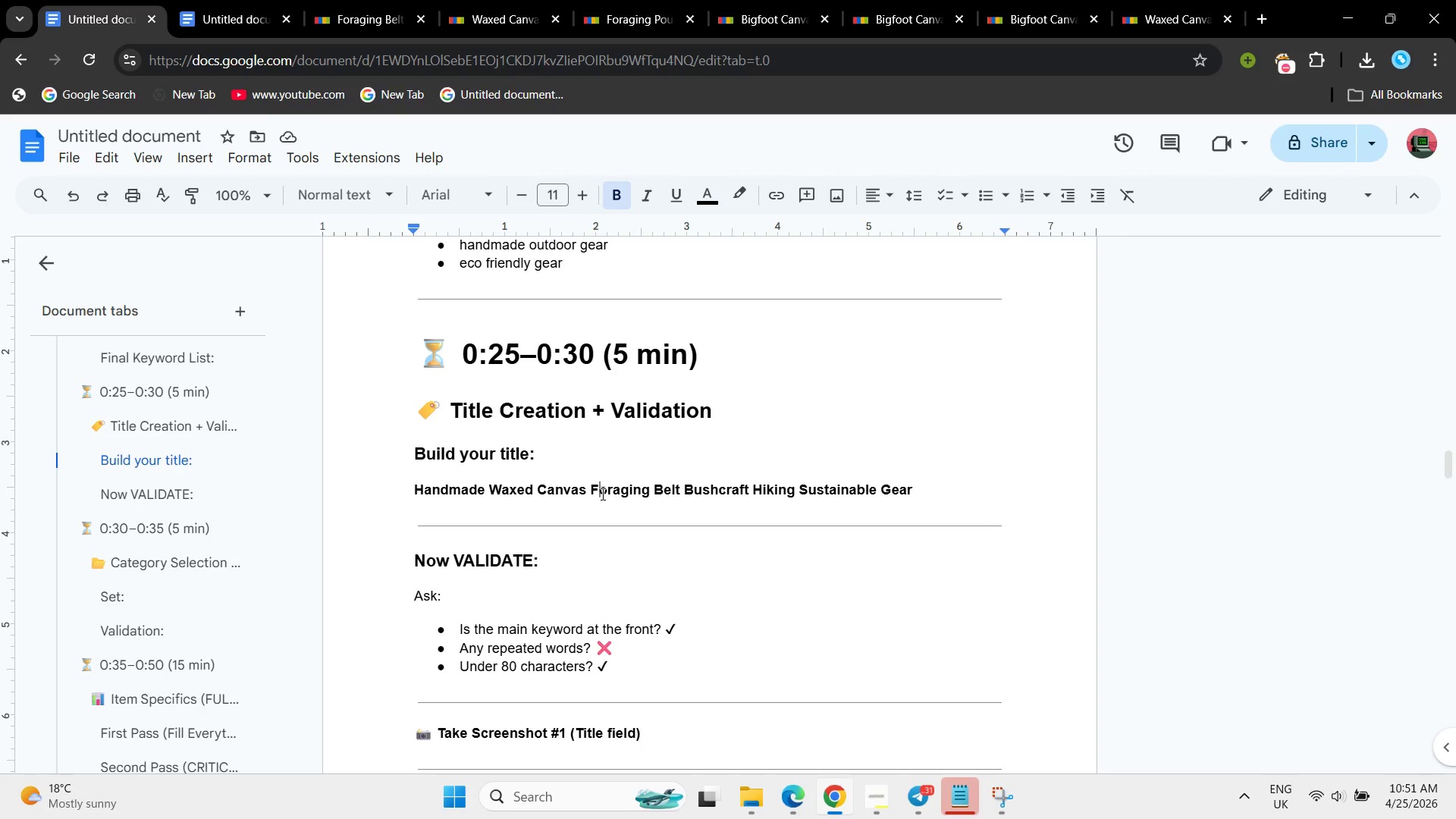 
scroll: coordinate [601, 494], scroll_direction: down, amount: 2.0
 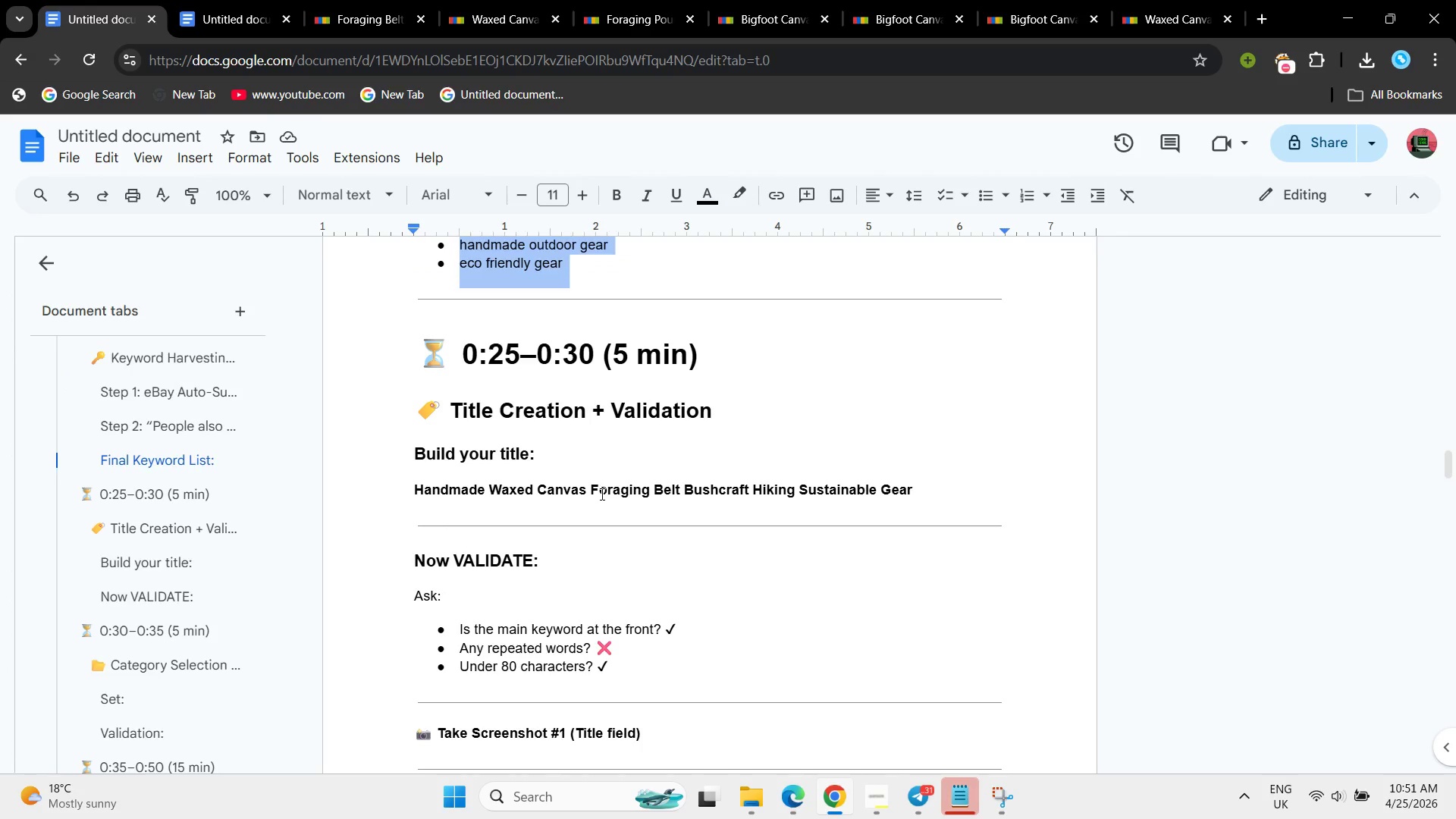 
wait(22.81)
 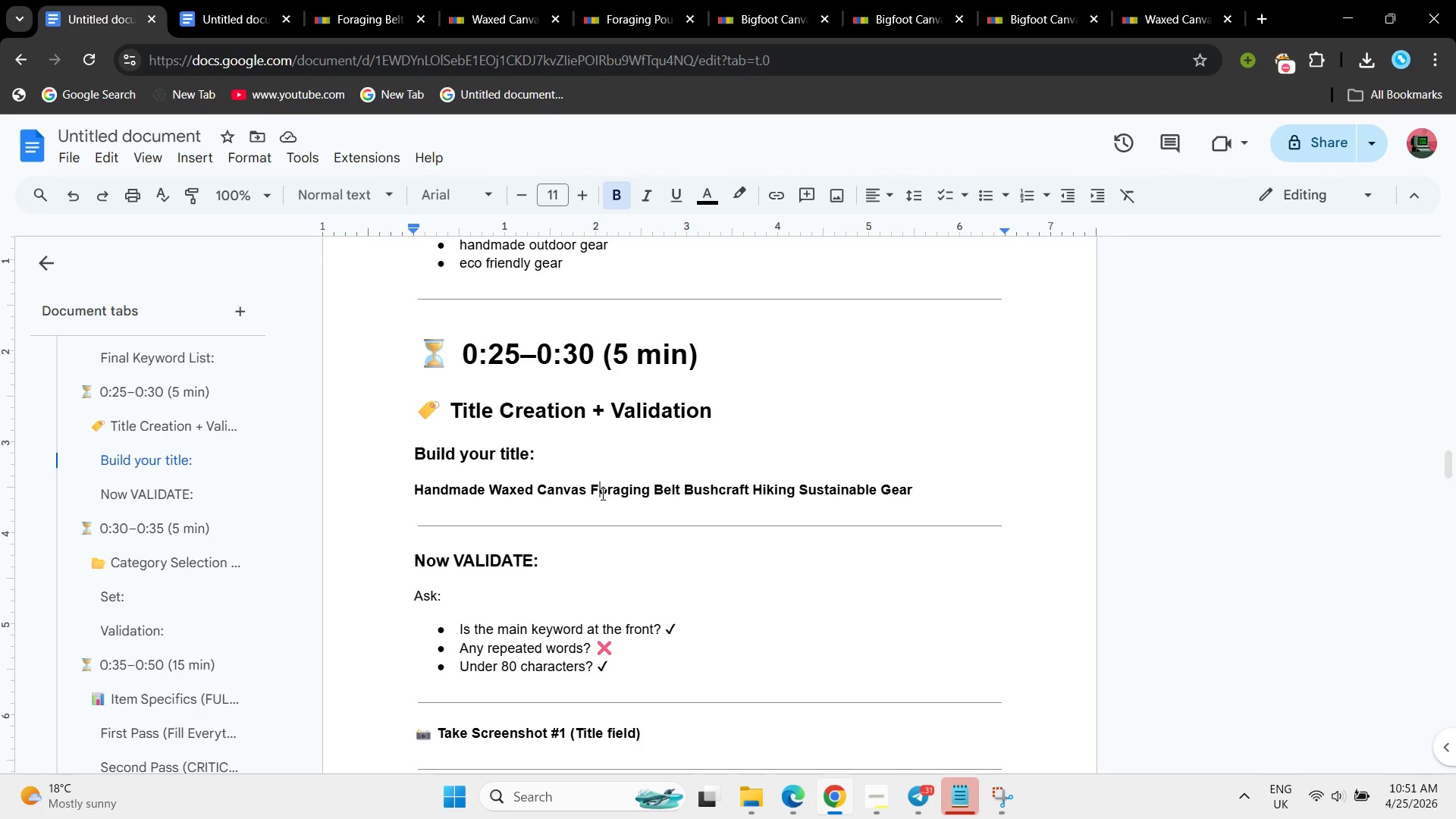 
scroll: coordinate [711, 591], scroll_direction: down, amount: 2.0
 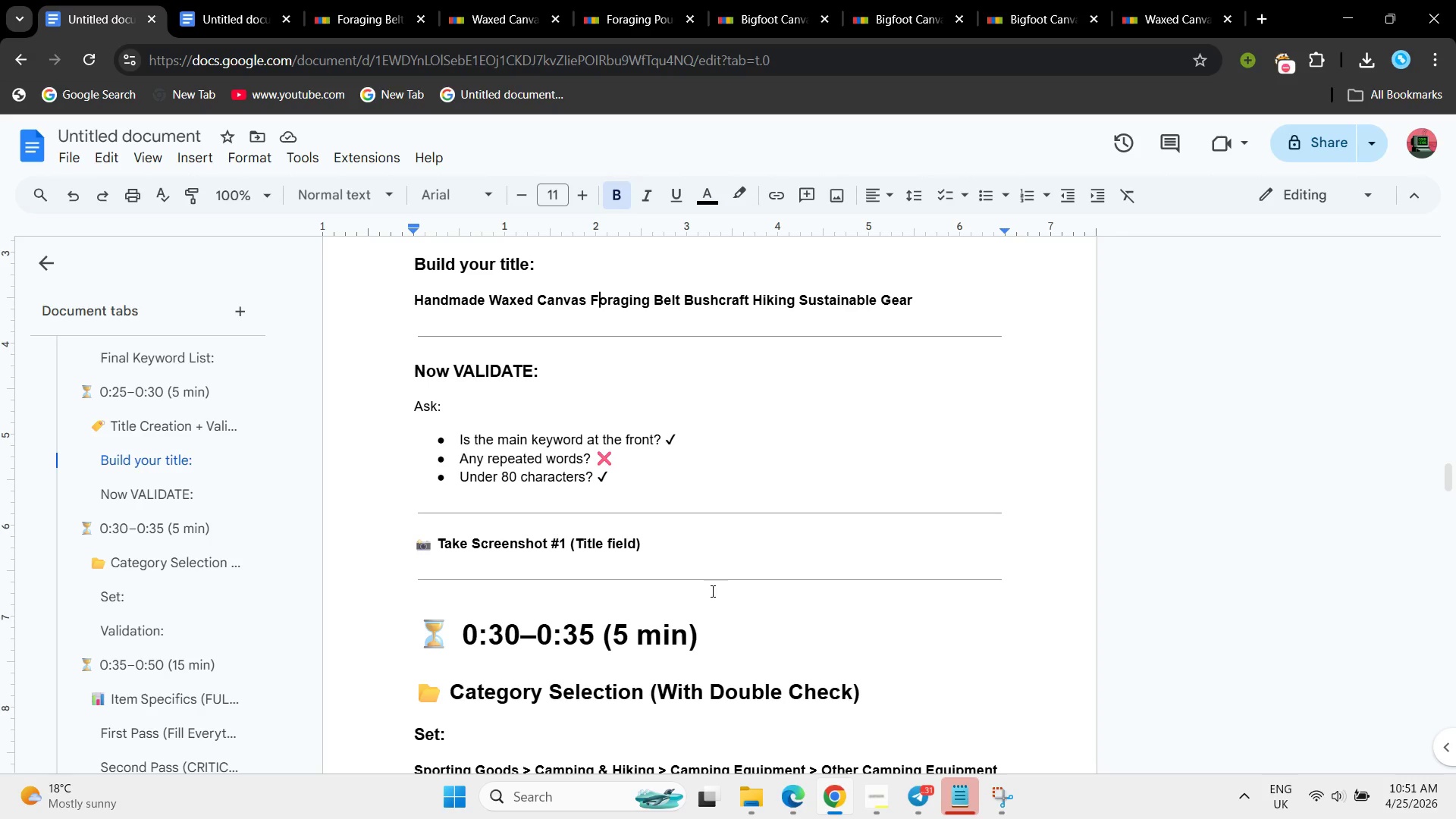 
scroll: coordinate [711, 591], scroll_direction: up, amount: 1.0
 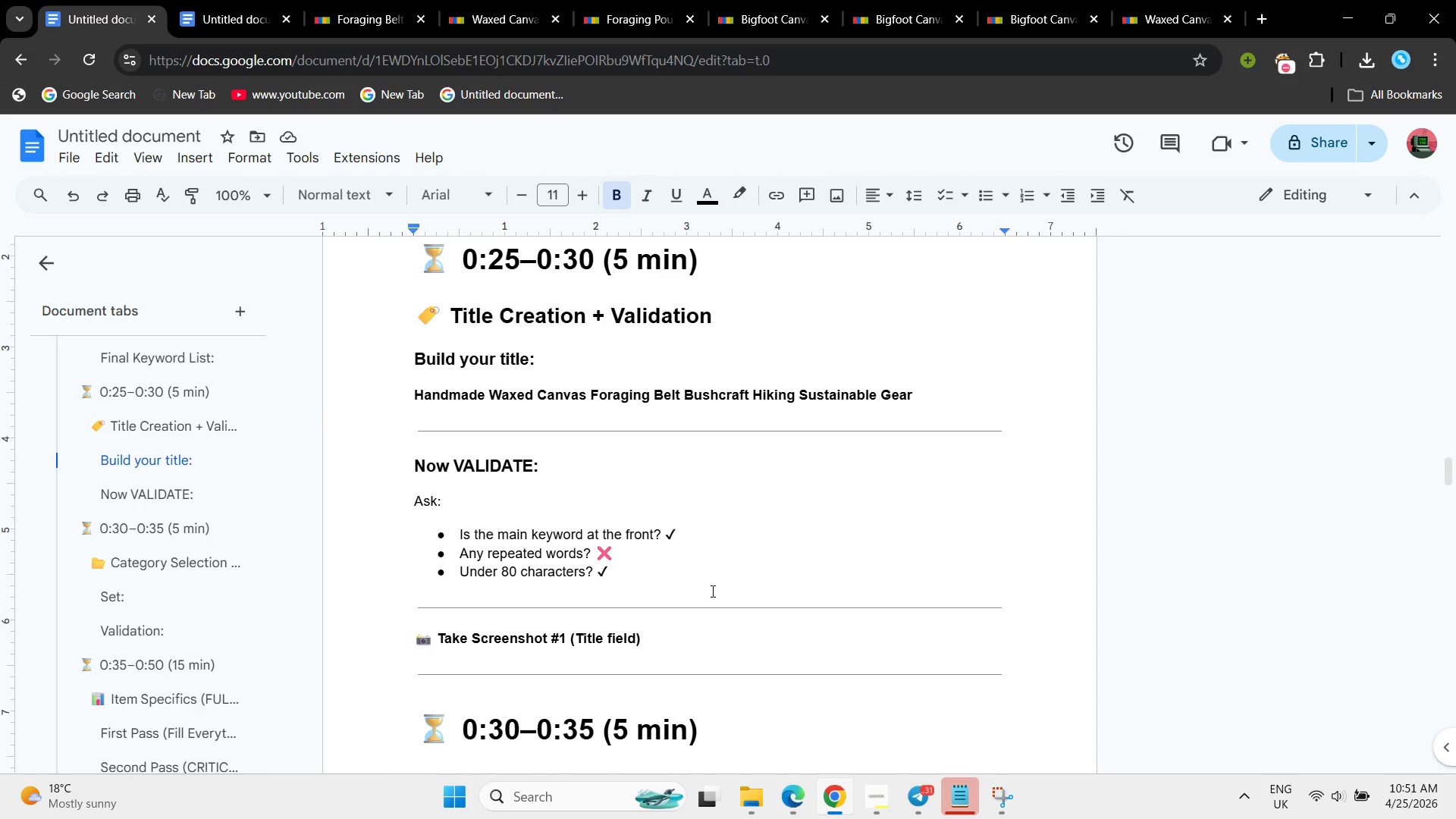 
scroll: coordinate [711, 591], scroll_direction: down, amount: 3.0
 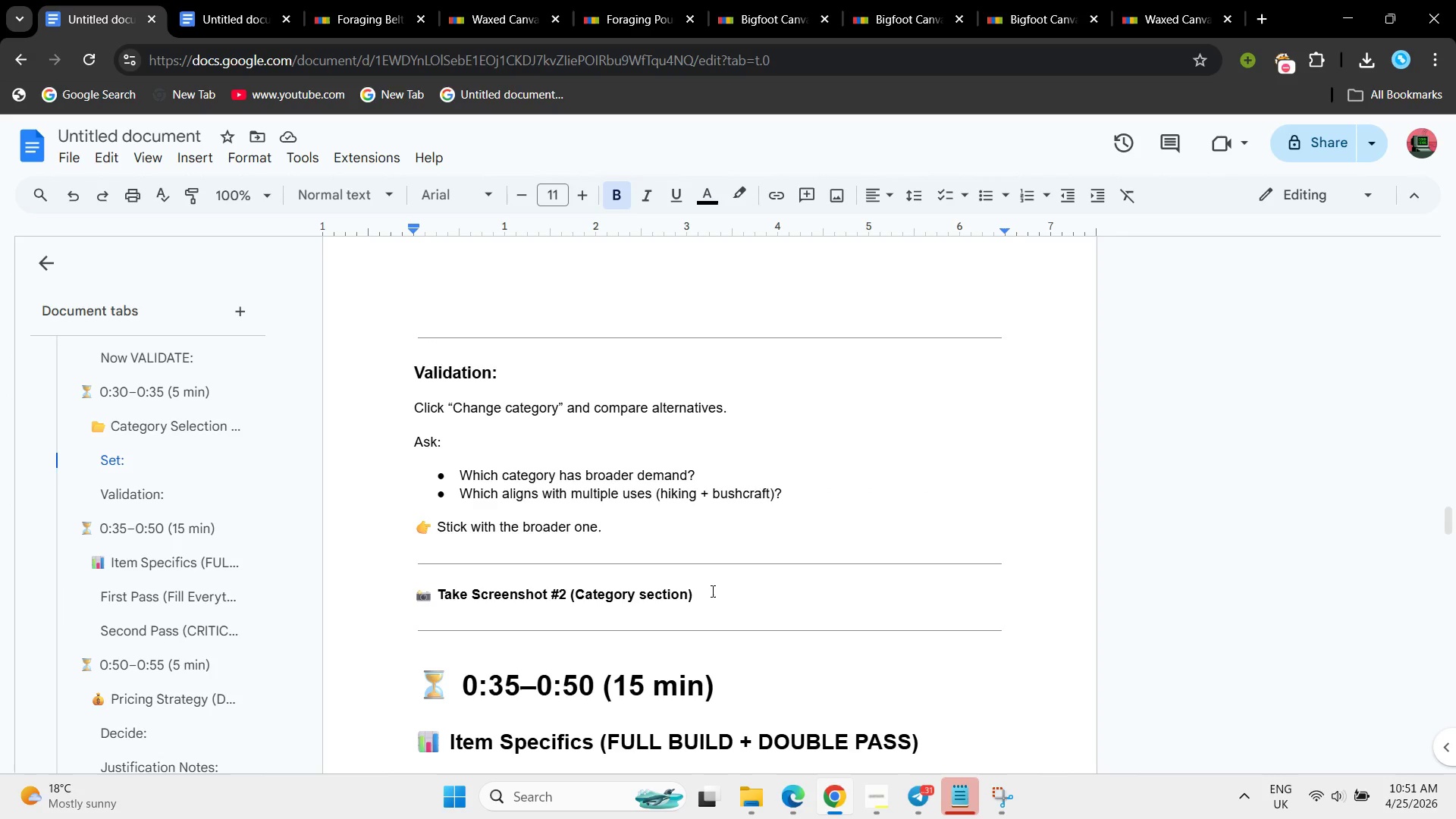 
scroll: coordinate [711, 591], scroll_direction: up, amount: 4.0
 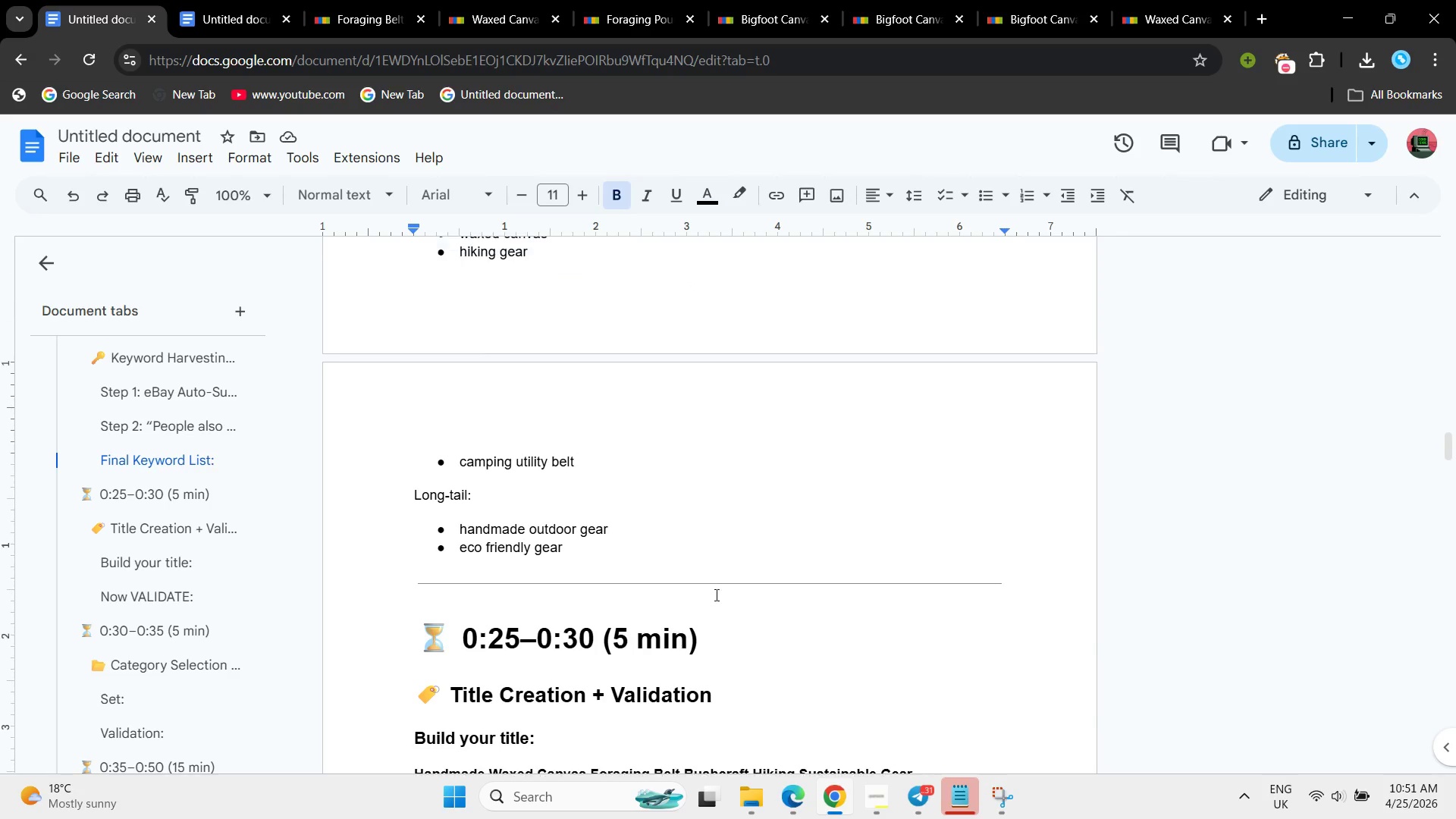 
left_click([875, 818])